 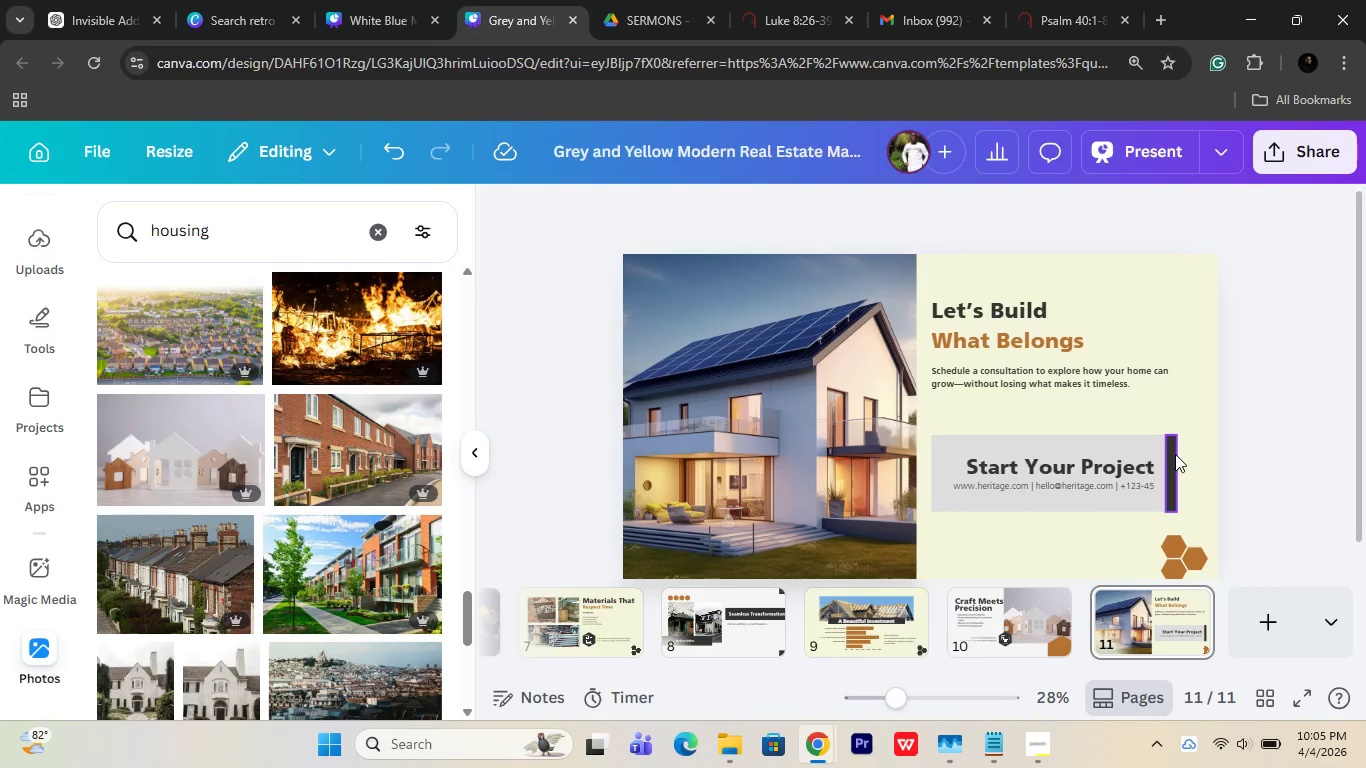 
scroll: coordinate [1166, 472], scroll_direction: none, amount: 0.0
 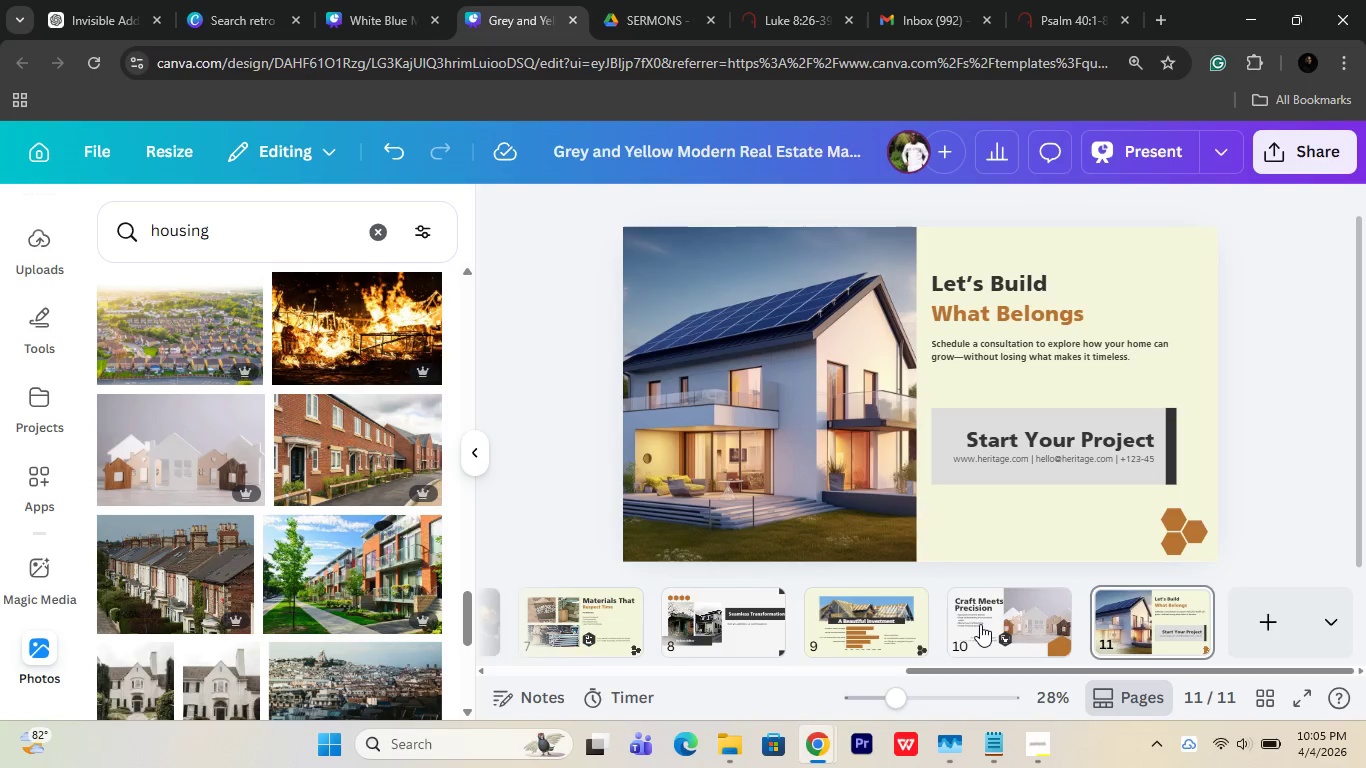 
scroll: coordinate [980, 624], scroll_direction: up, amount: 14.0
 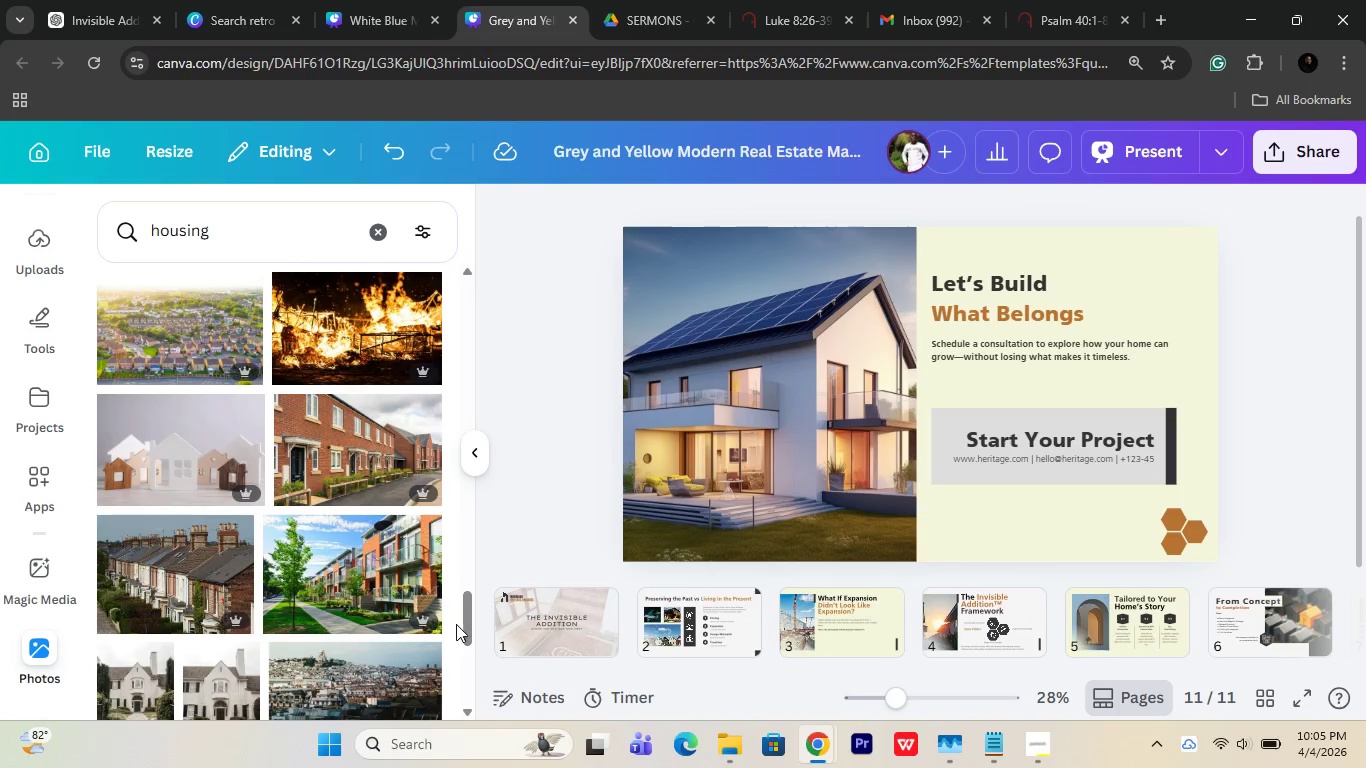 
left_click([554, 617])
 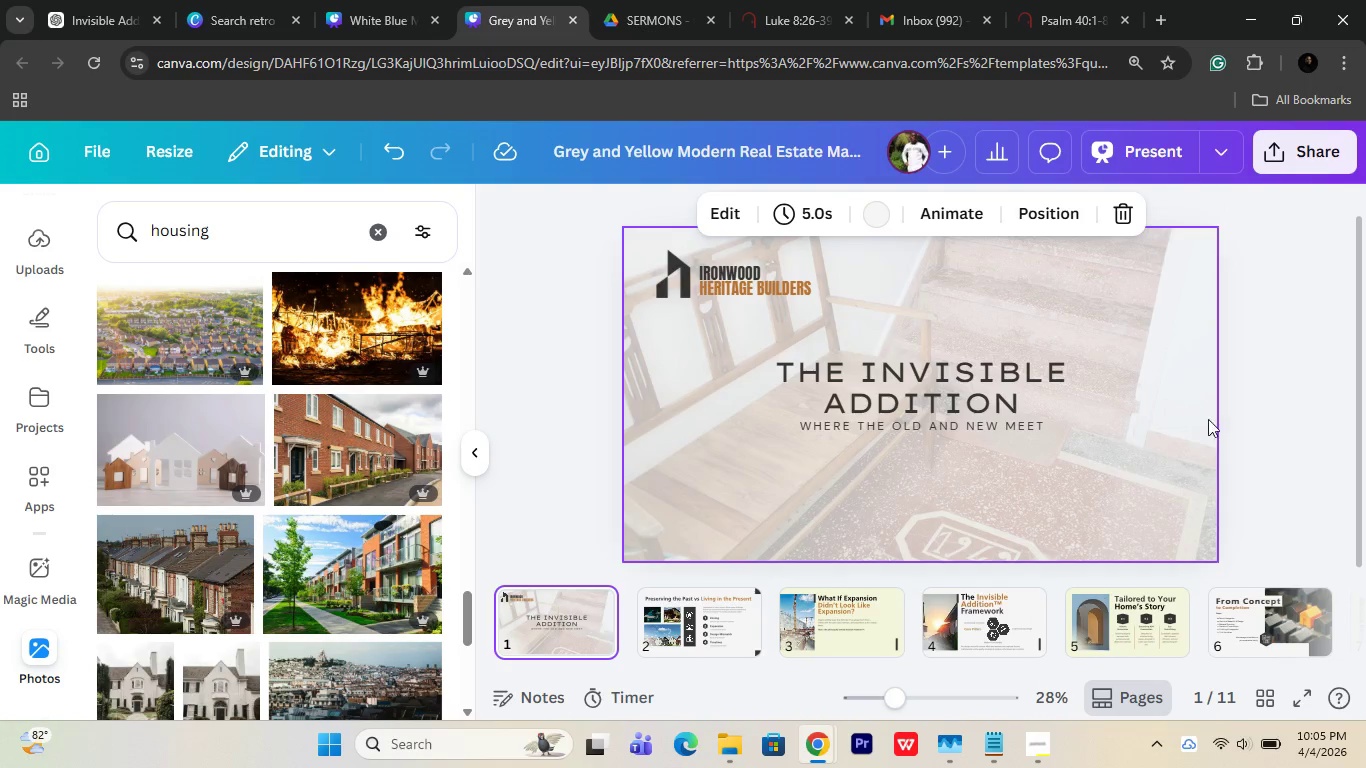 
left_click([1278, 402])
 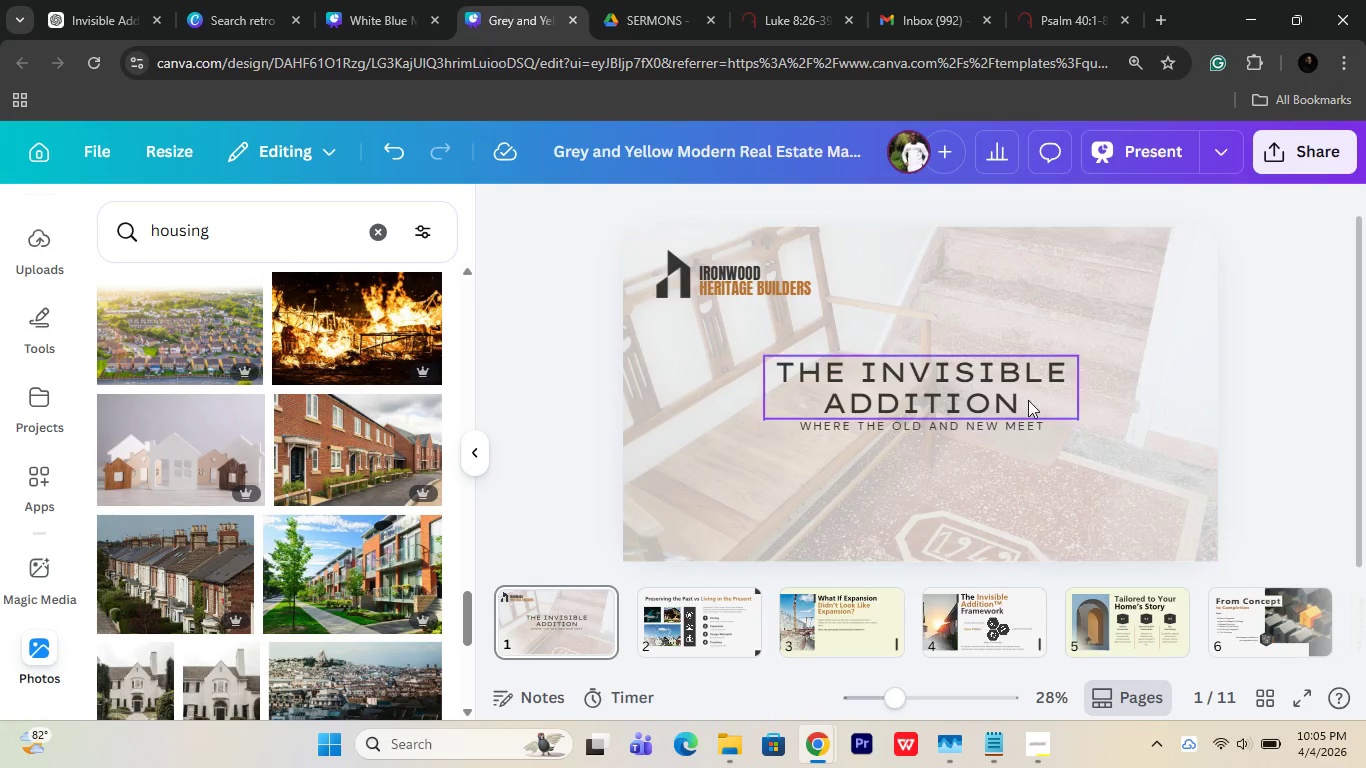 
left_click([1026, 400])
 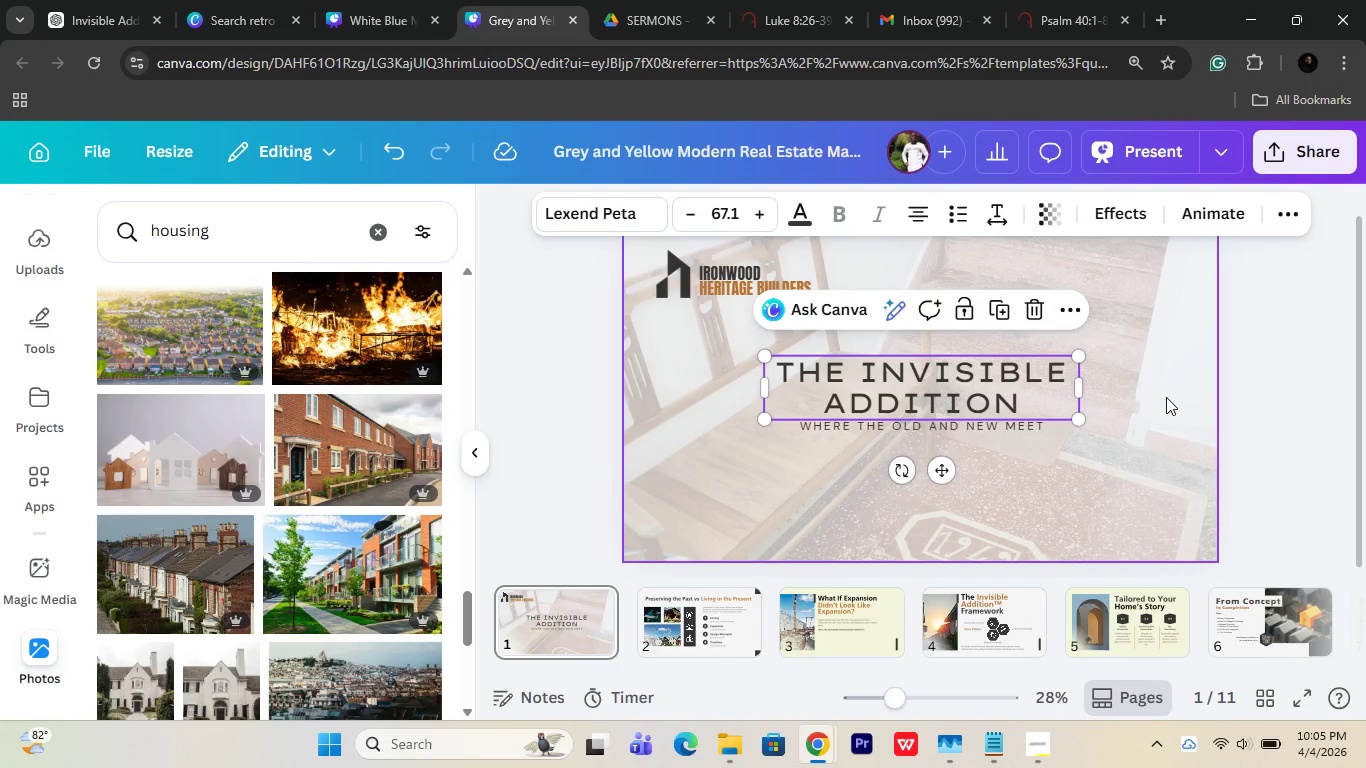 
left_click([1166, 397])
 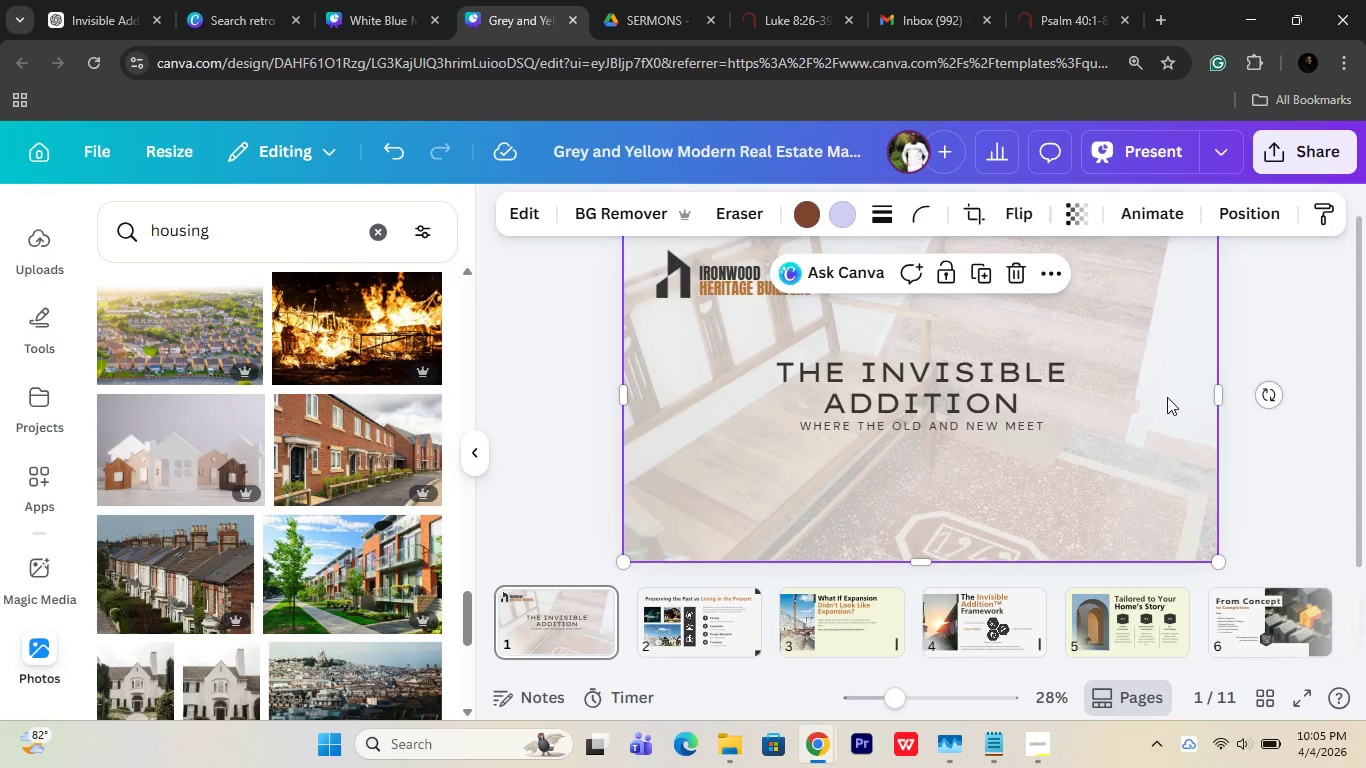 
scroll: coordinate [1167, 397], scroll_direction: up, amount: 1.0
 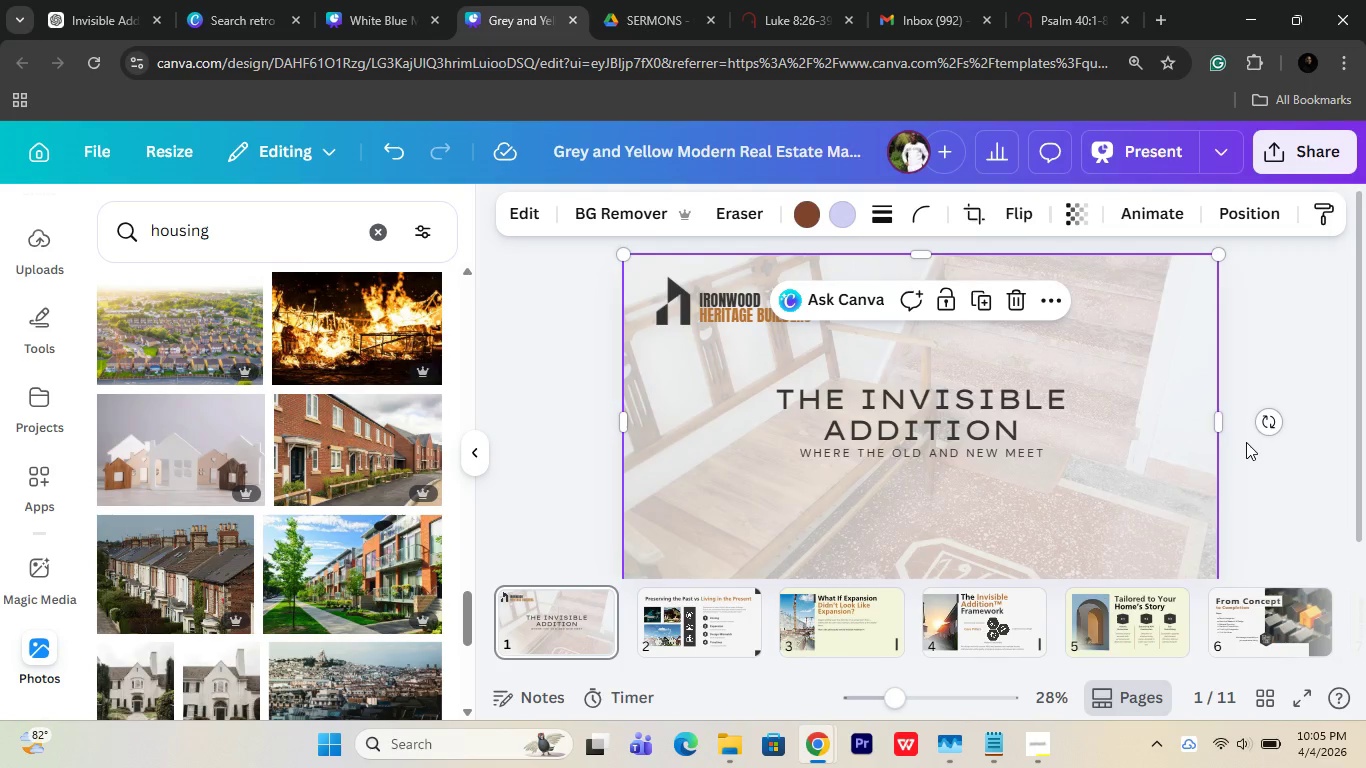 
left_click([1235, 467])
 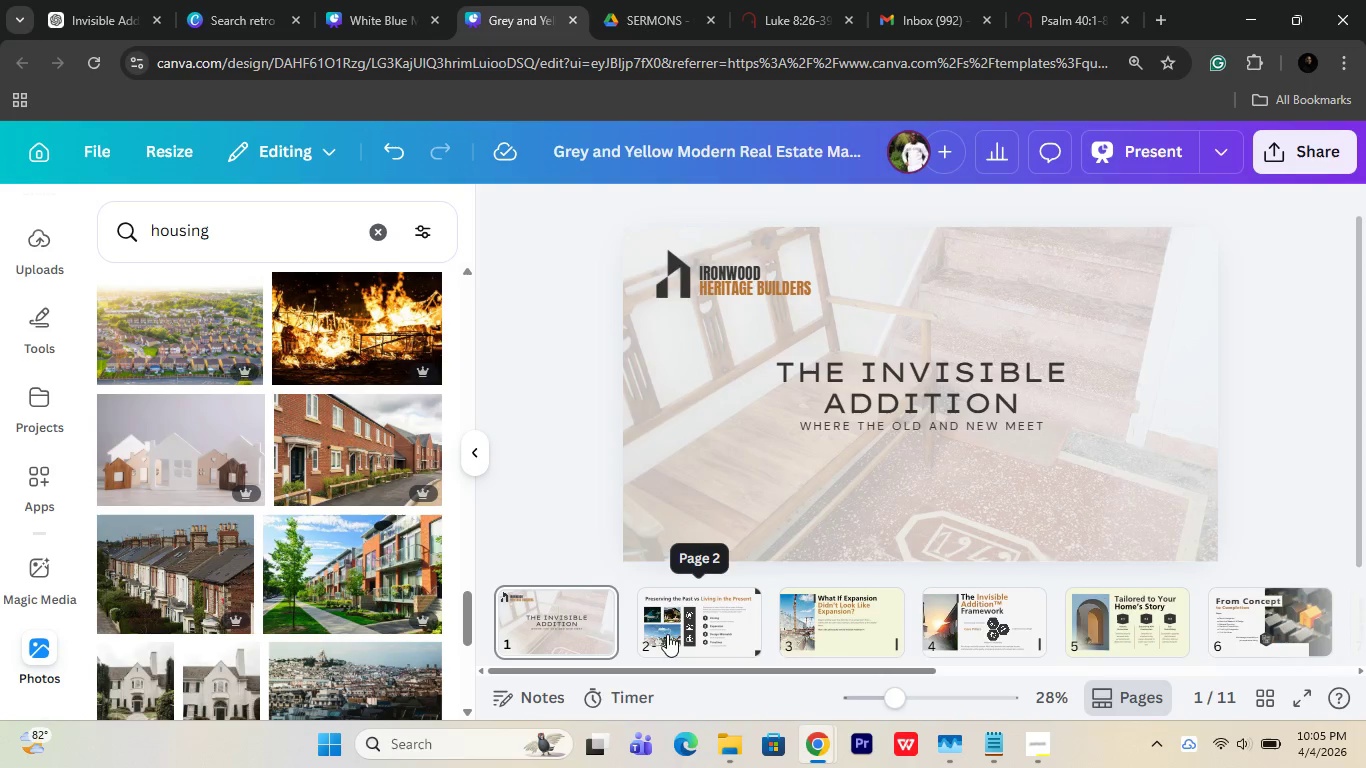 
scroll: coordinate [1246, 448], scroll_direction: down, amount: 1.0
 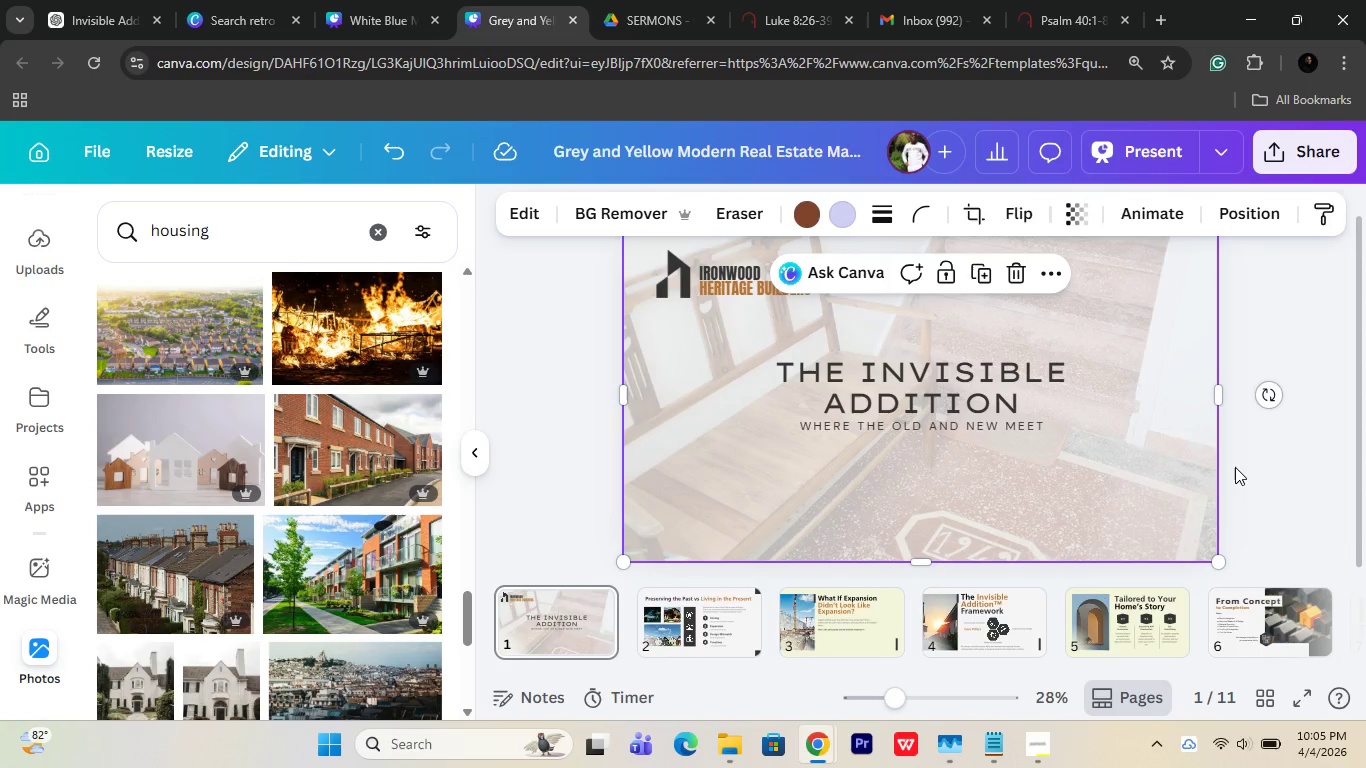 
left_click_drag(start_coordinate=[611, 250], to_coordinate=[724, 306])
 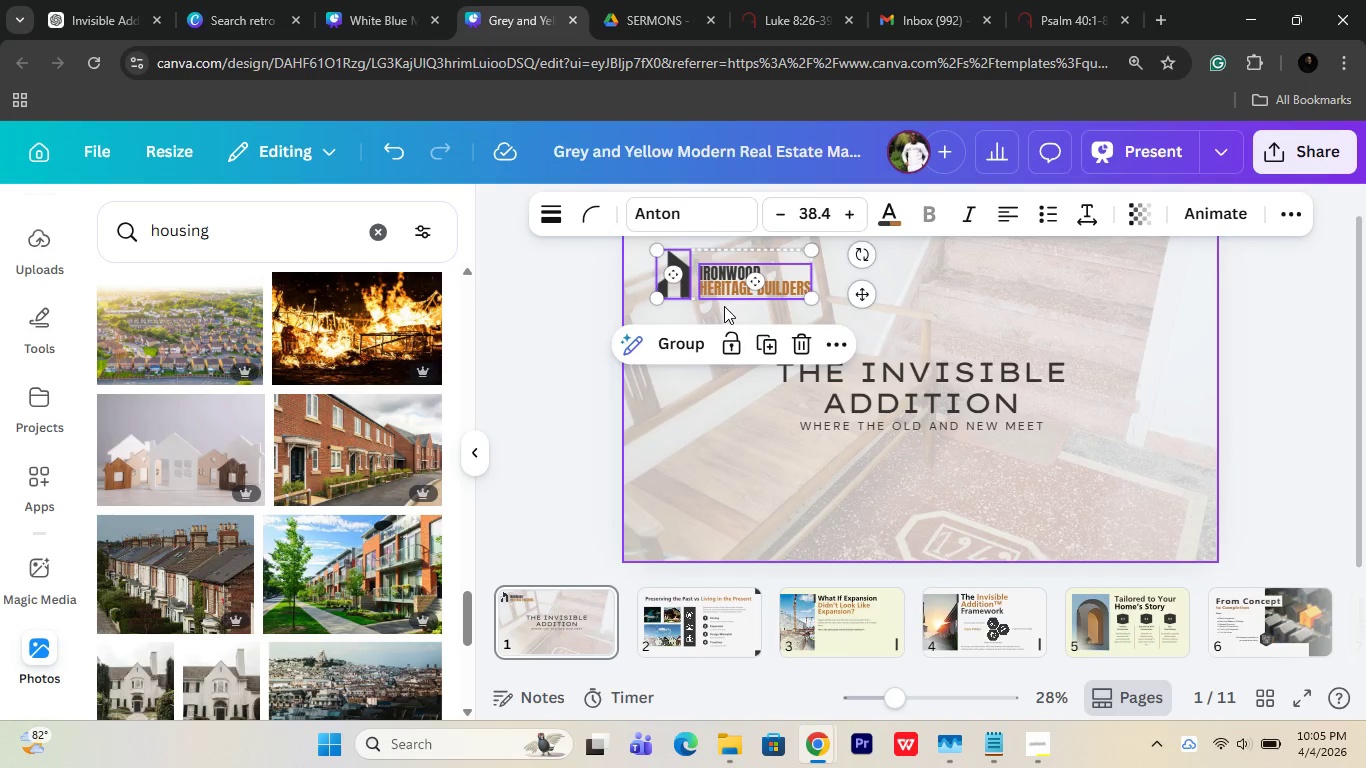 
key(Control+C)
 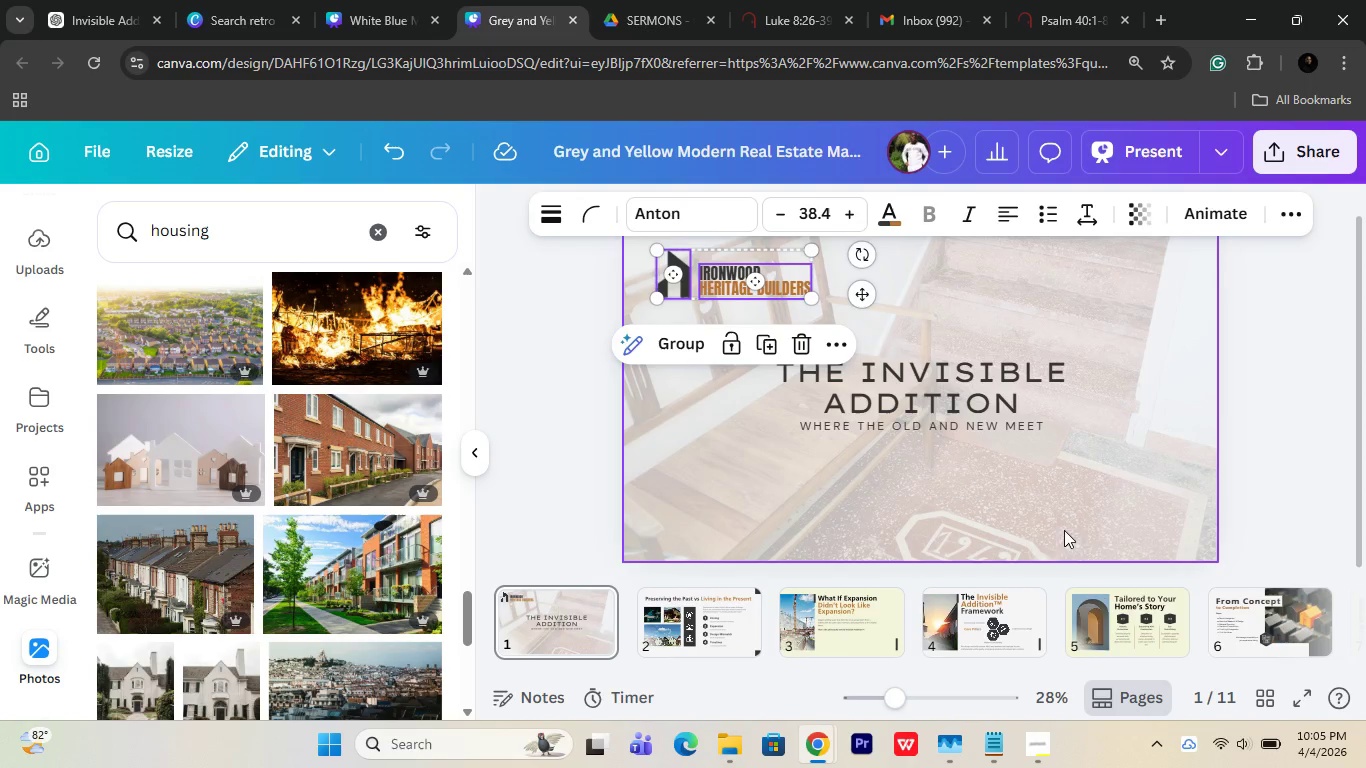 
key(Control+C)
 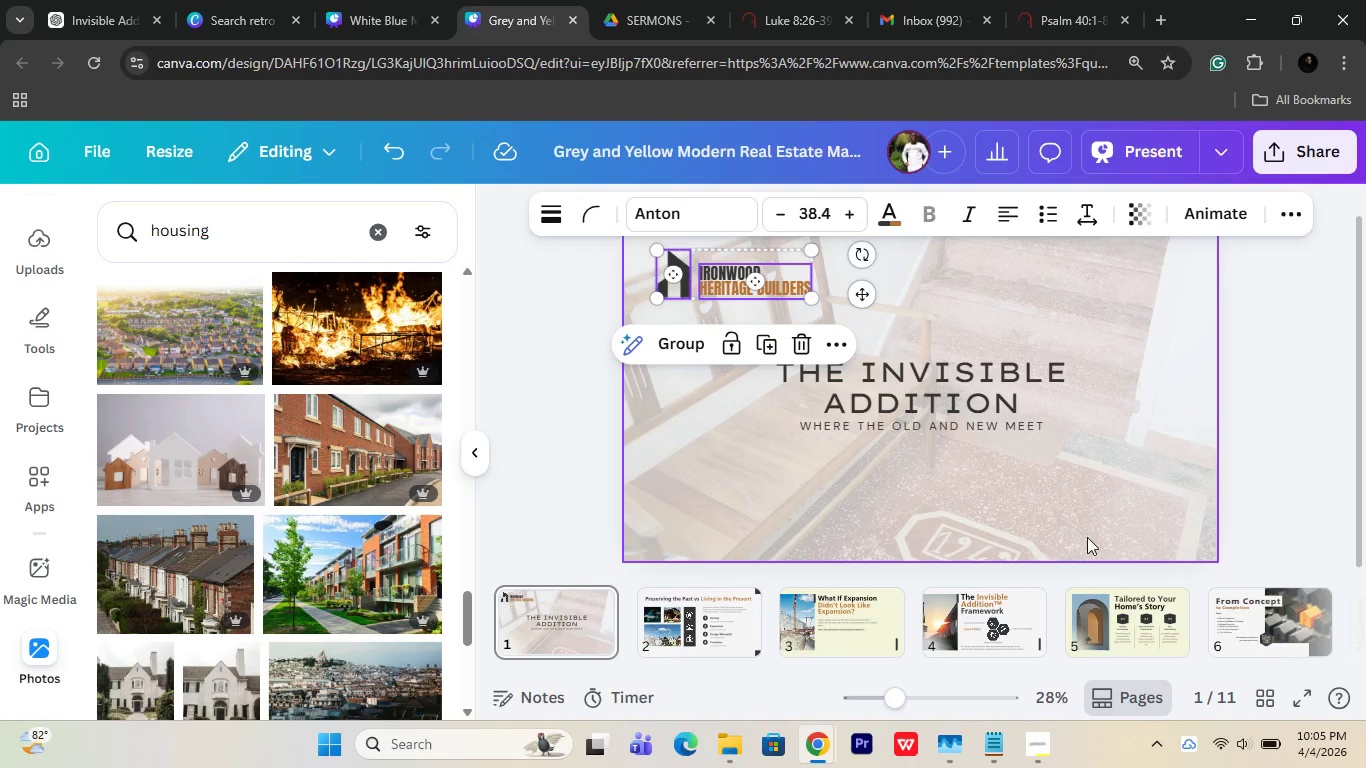 
key(Control+C)
 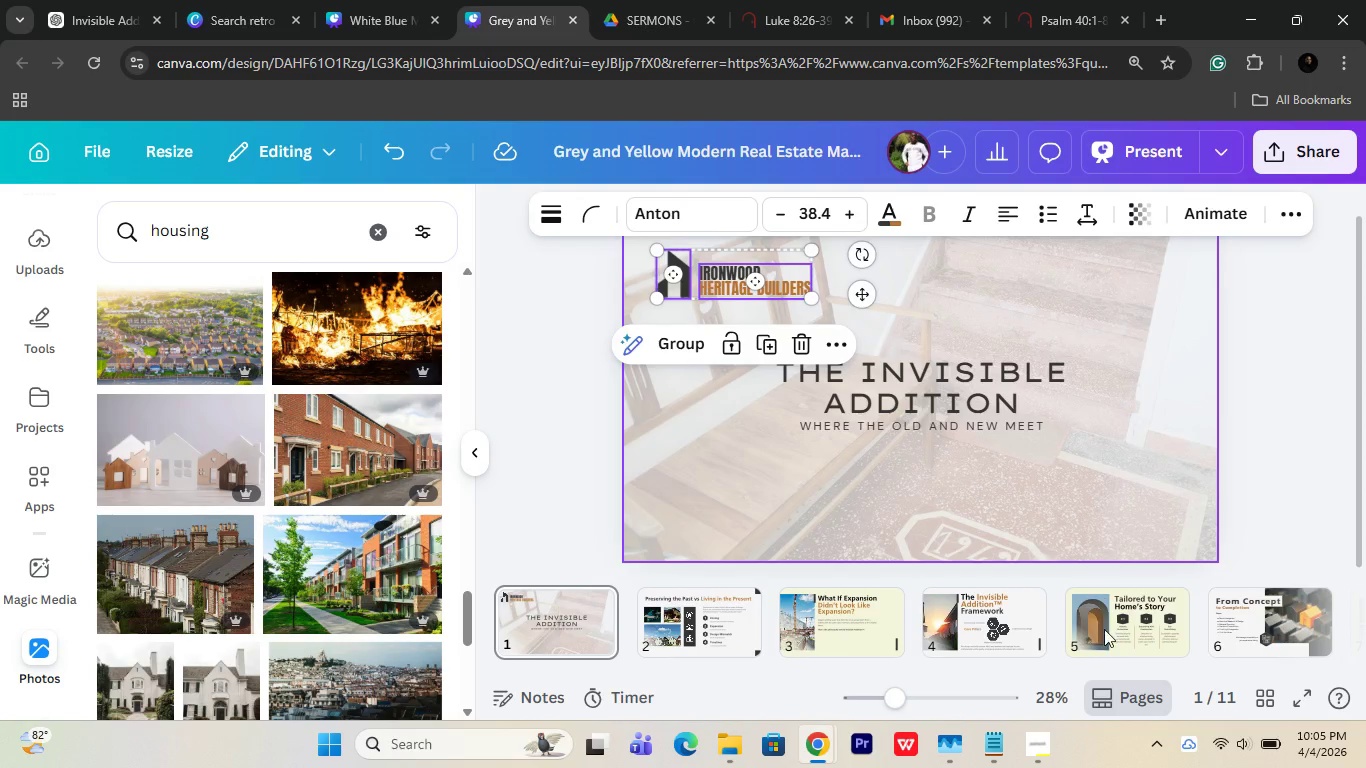 
key(Control+C)
 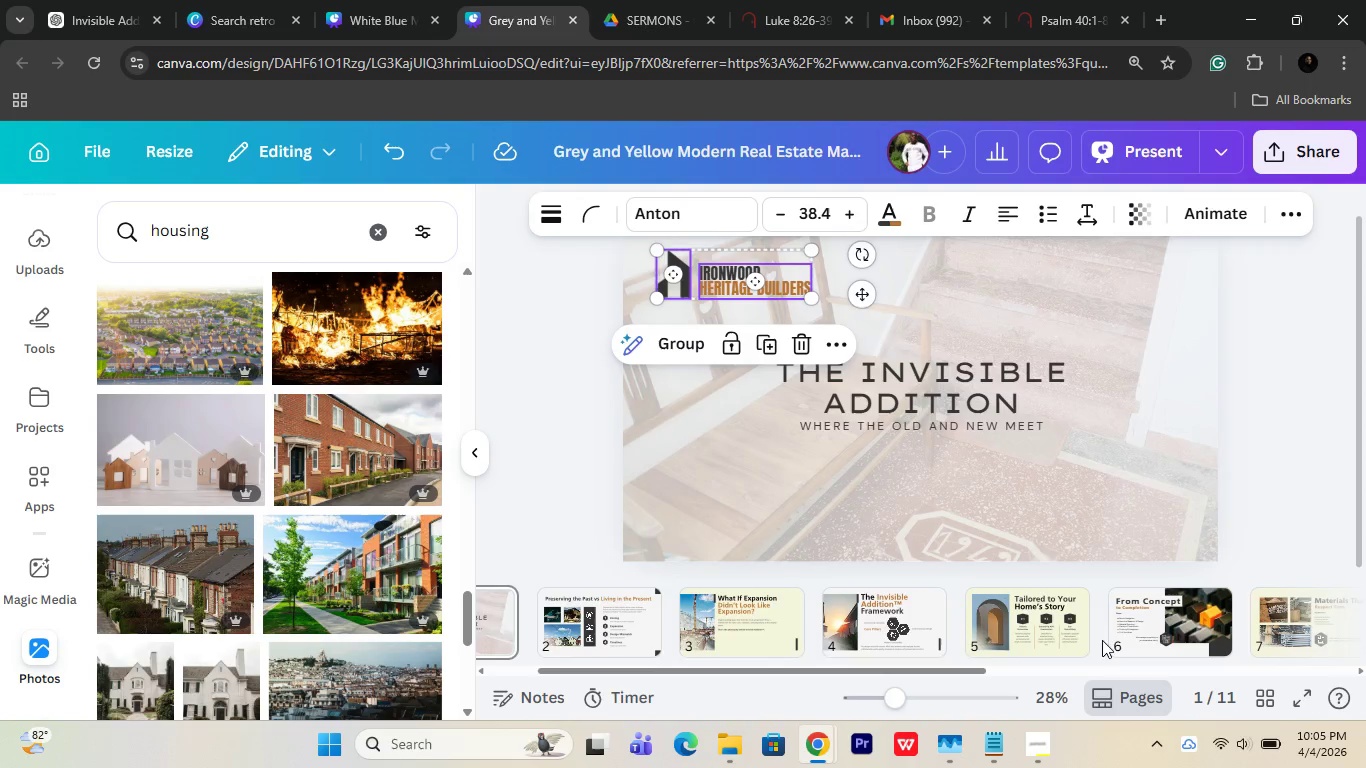 
left_click([1123, 614])
 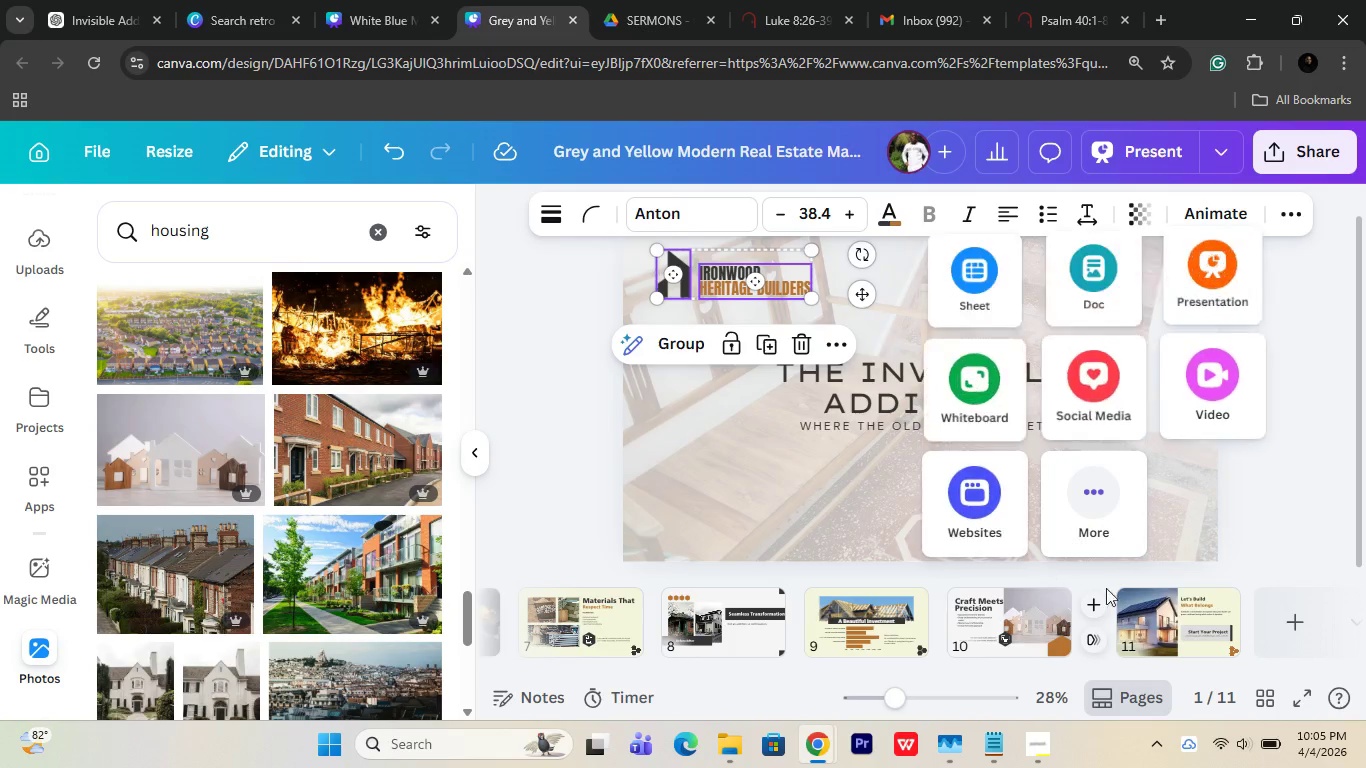 
scroll: coordinate [1082, 608], scroll_direction: down, amount: 14.0
 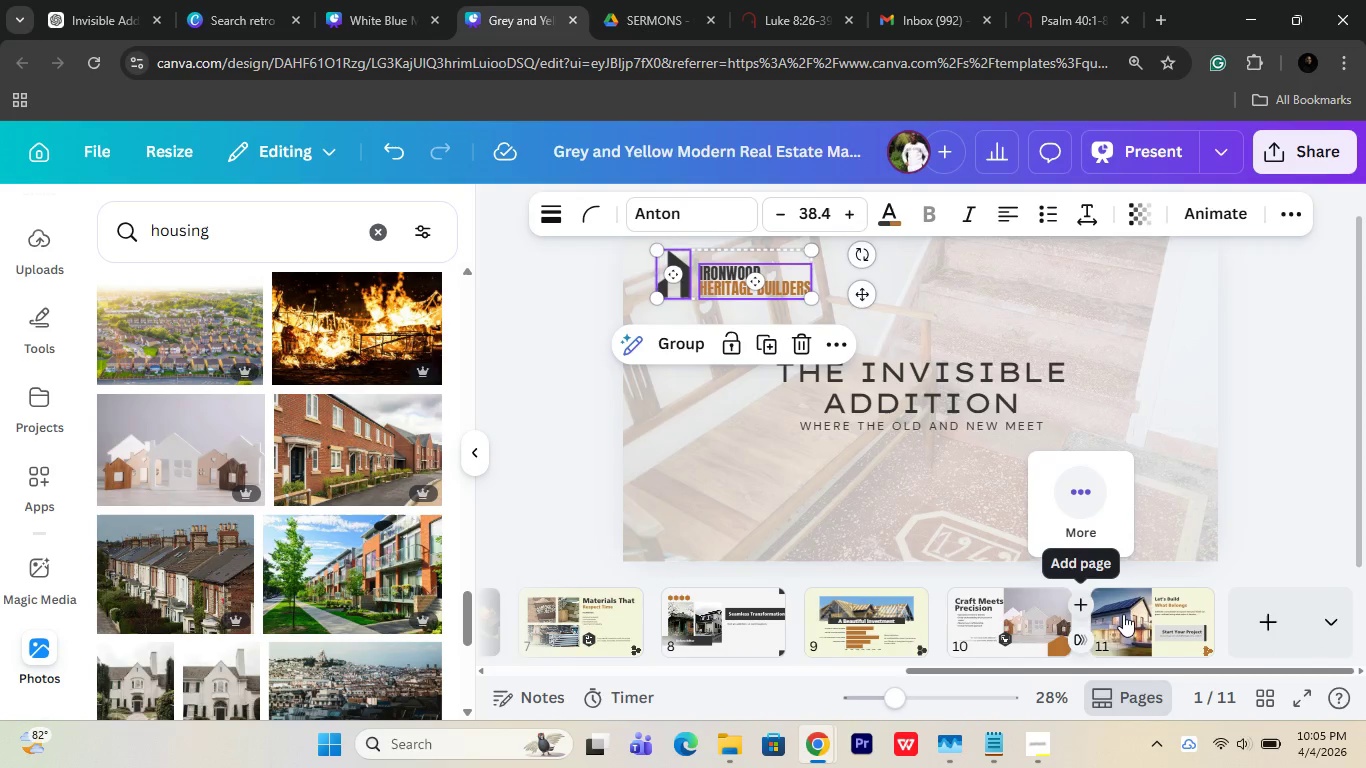 
left_click([1149, 609])
 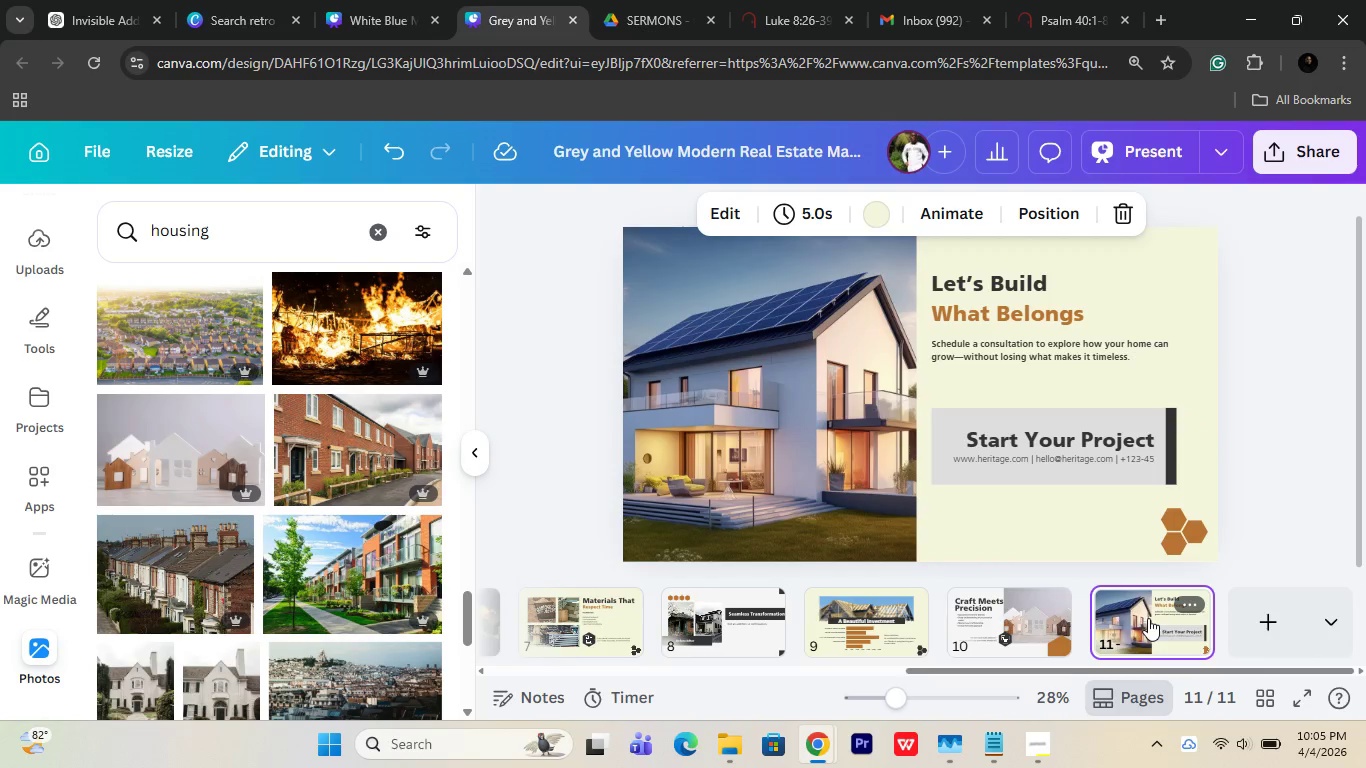 
key(Control+V)
 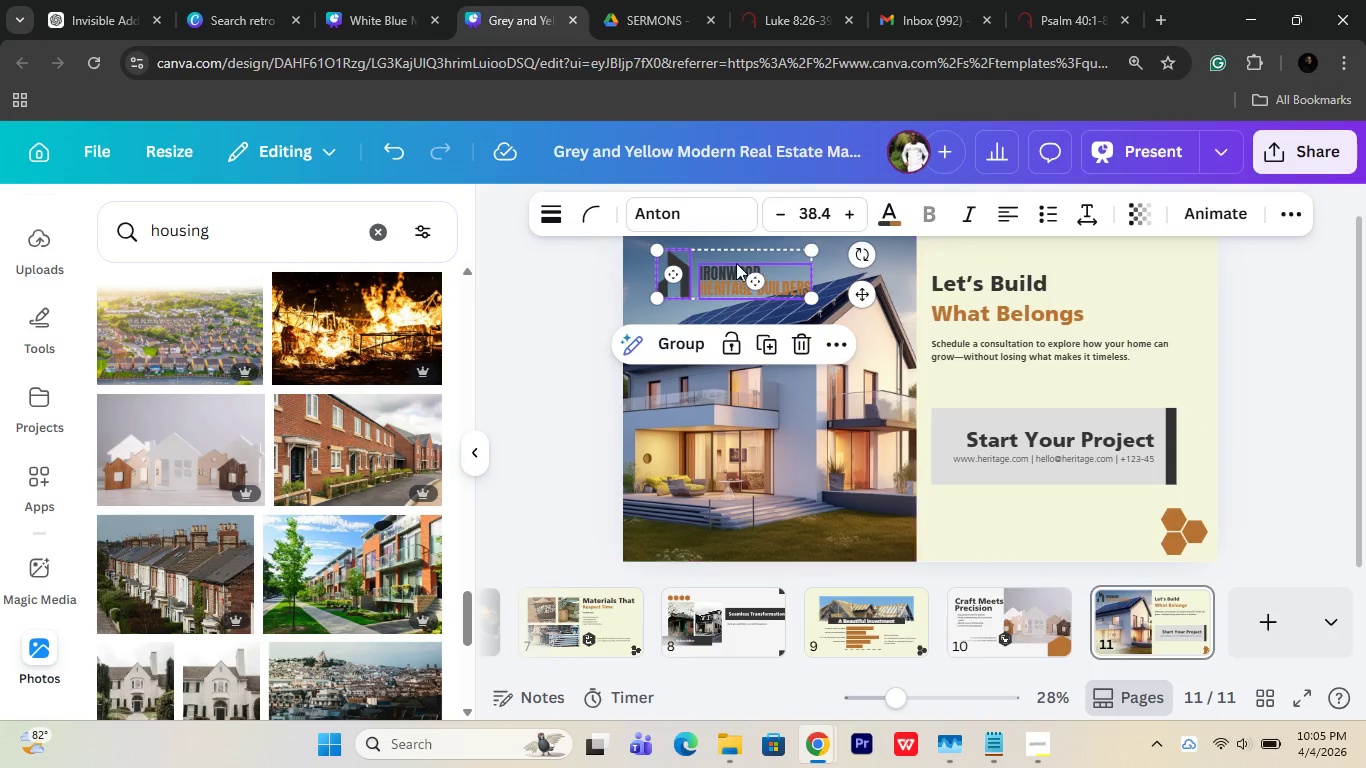 
left_click_drag(start_coordinate=[732, 264], to_coordinate=[1101, 255])
 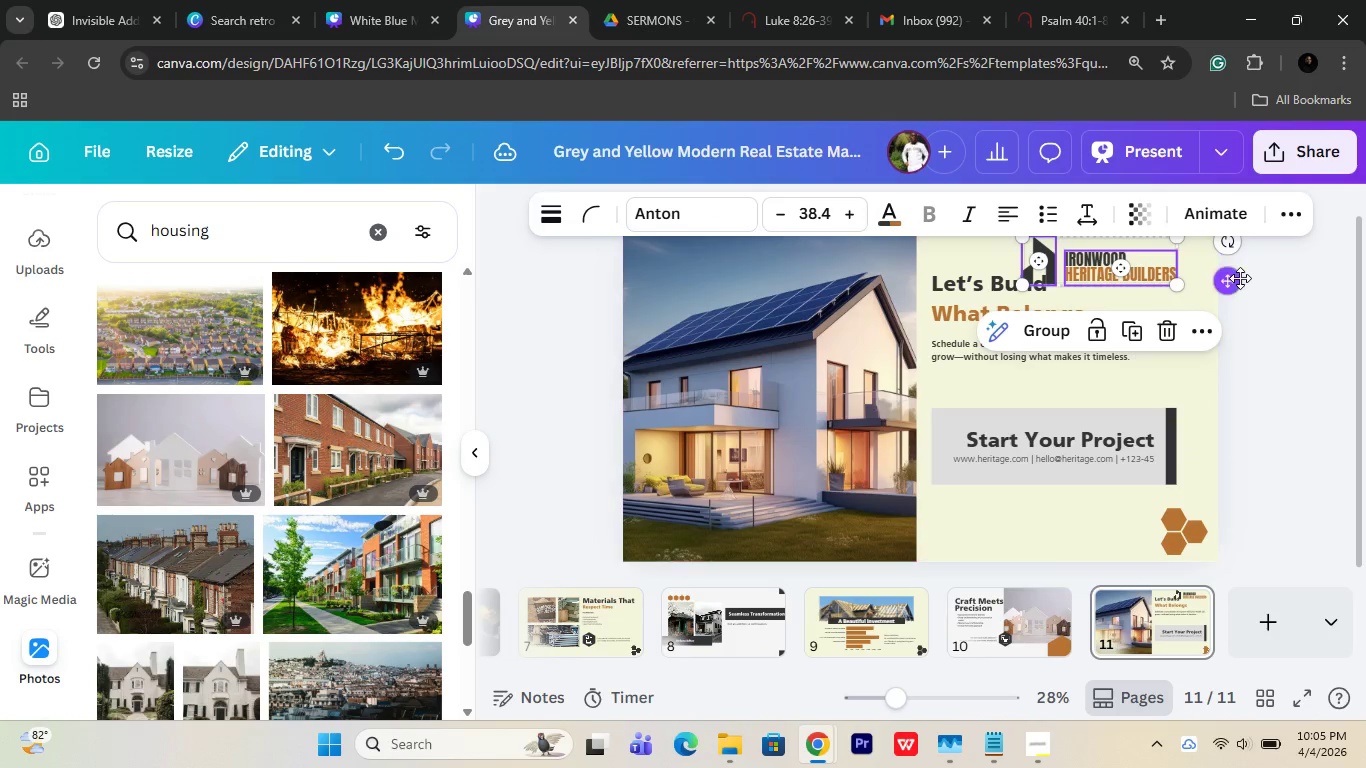 
left_click([1240, 278])
 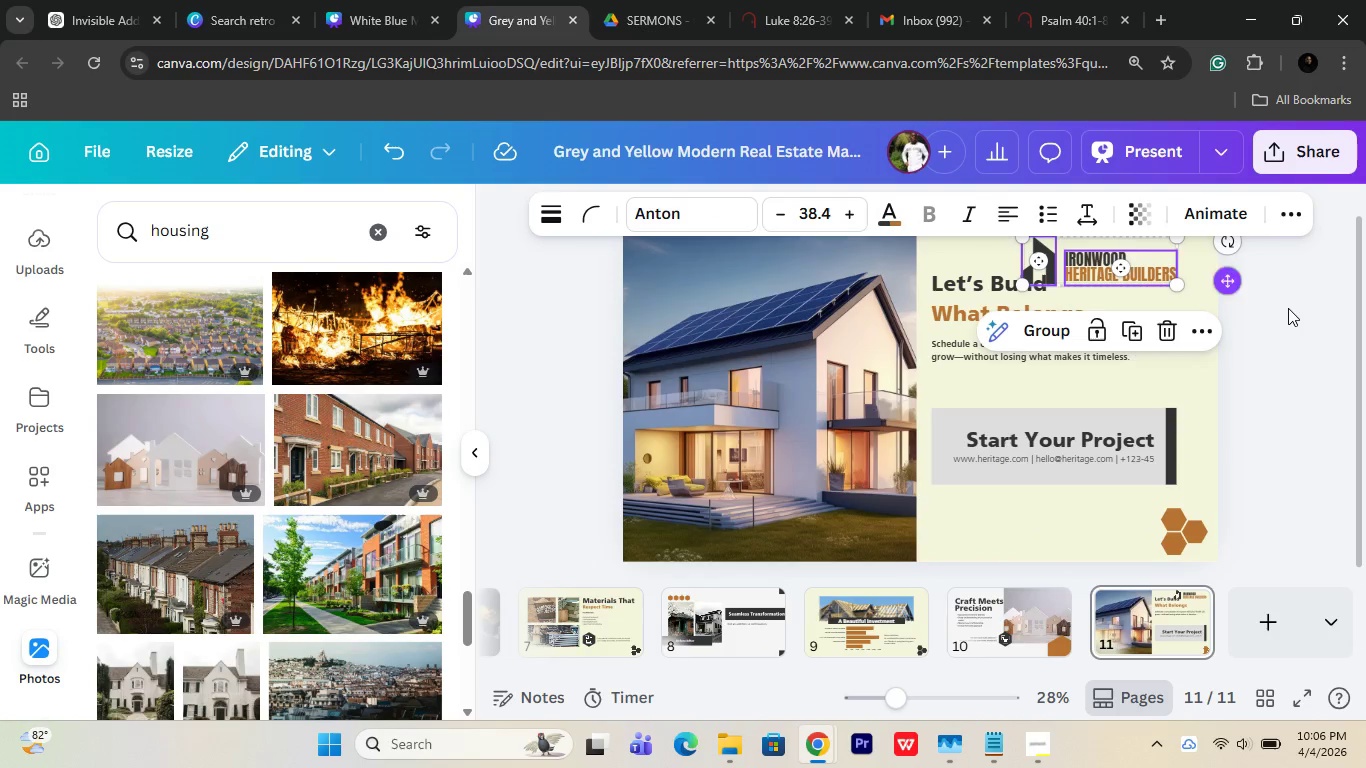 
left_click([1288, 308])
 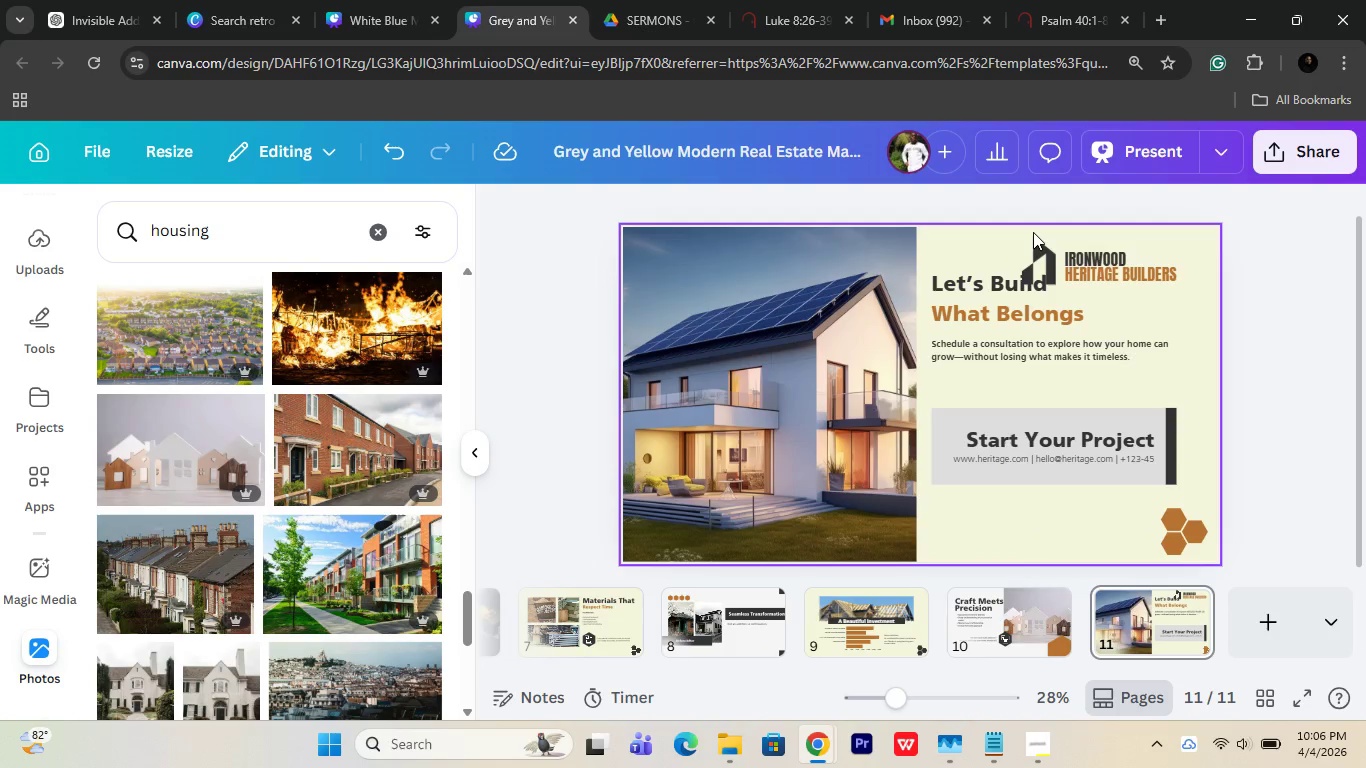 
left_click_drag(start_coordinate=[1030, 212], to_coordinate=[1097, 267])
 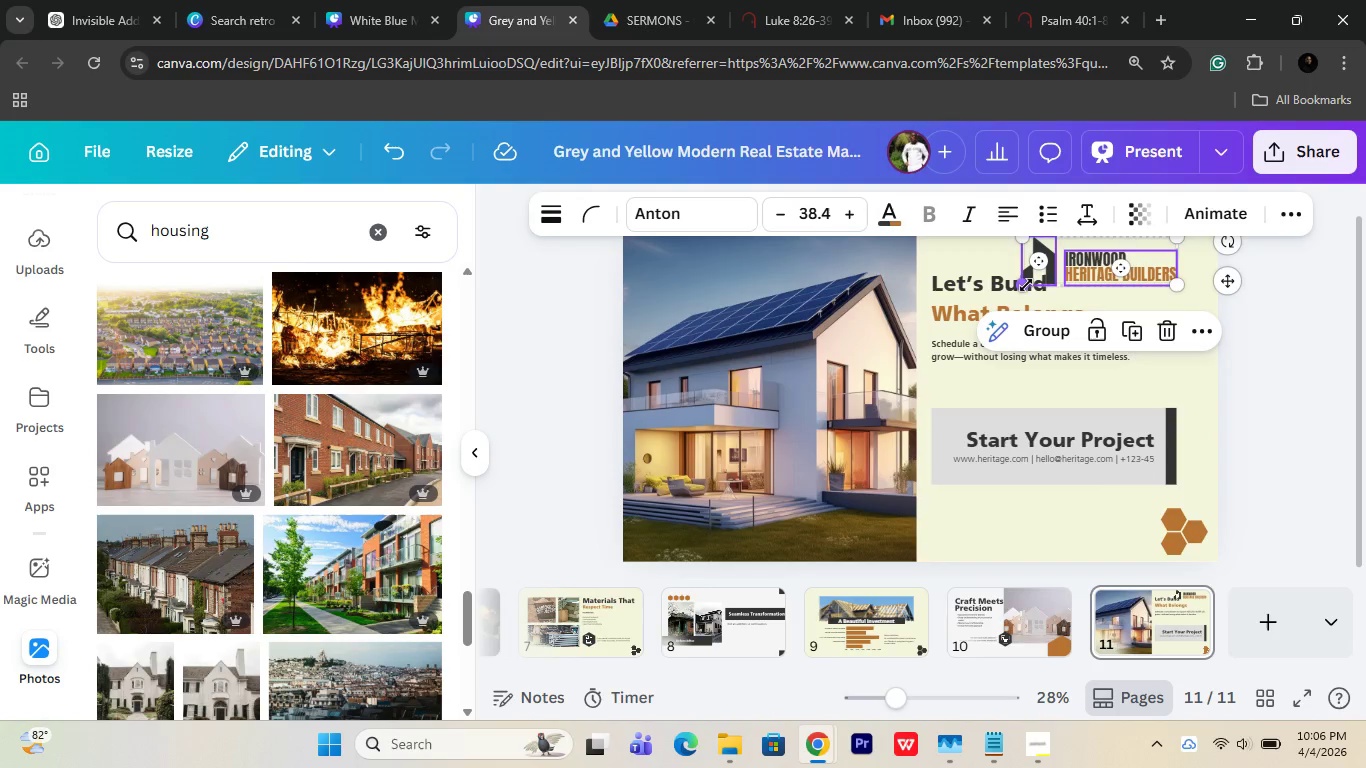 
left_click_drag(start_coordinate=[1026, 286], to_coordinate=[1080, 276])
 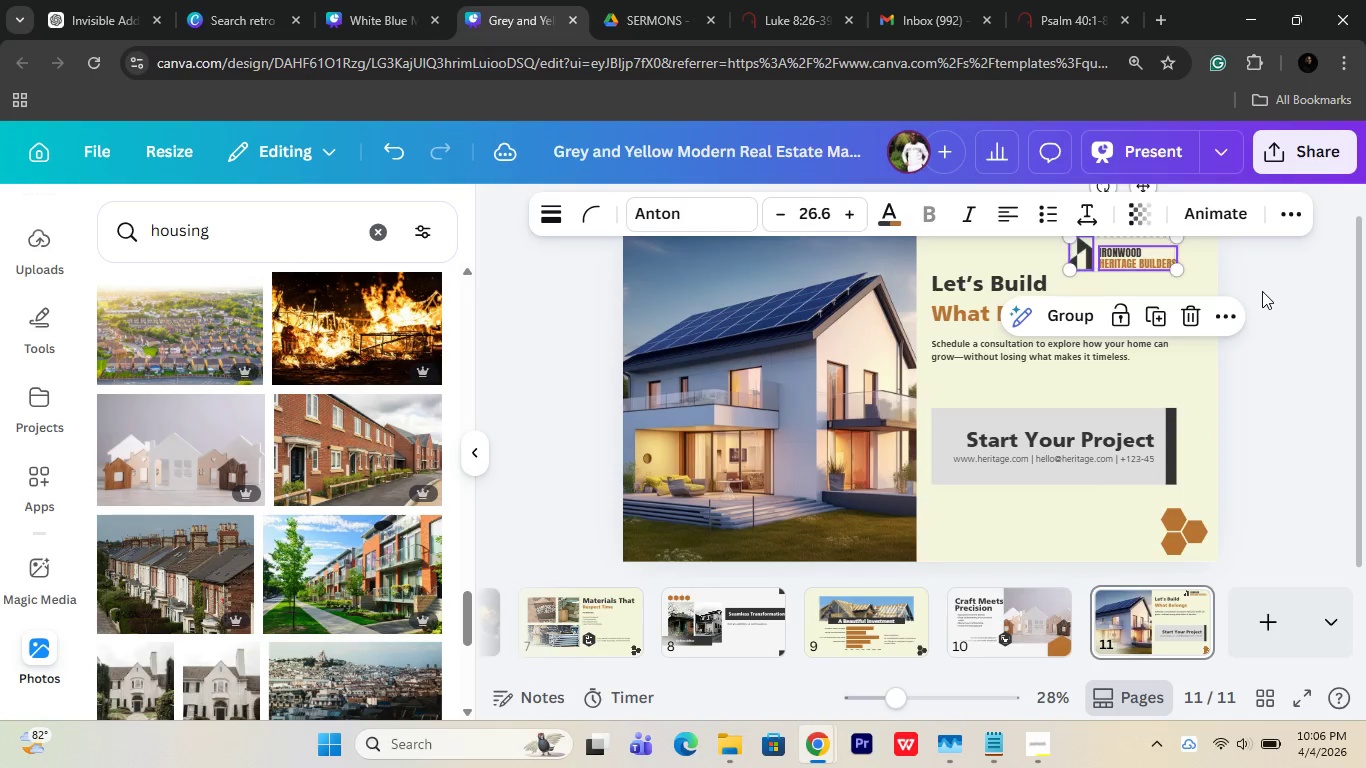 
left_click([1262, 291])
 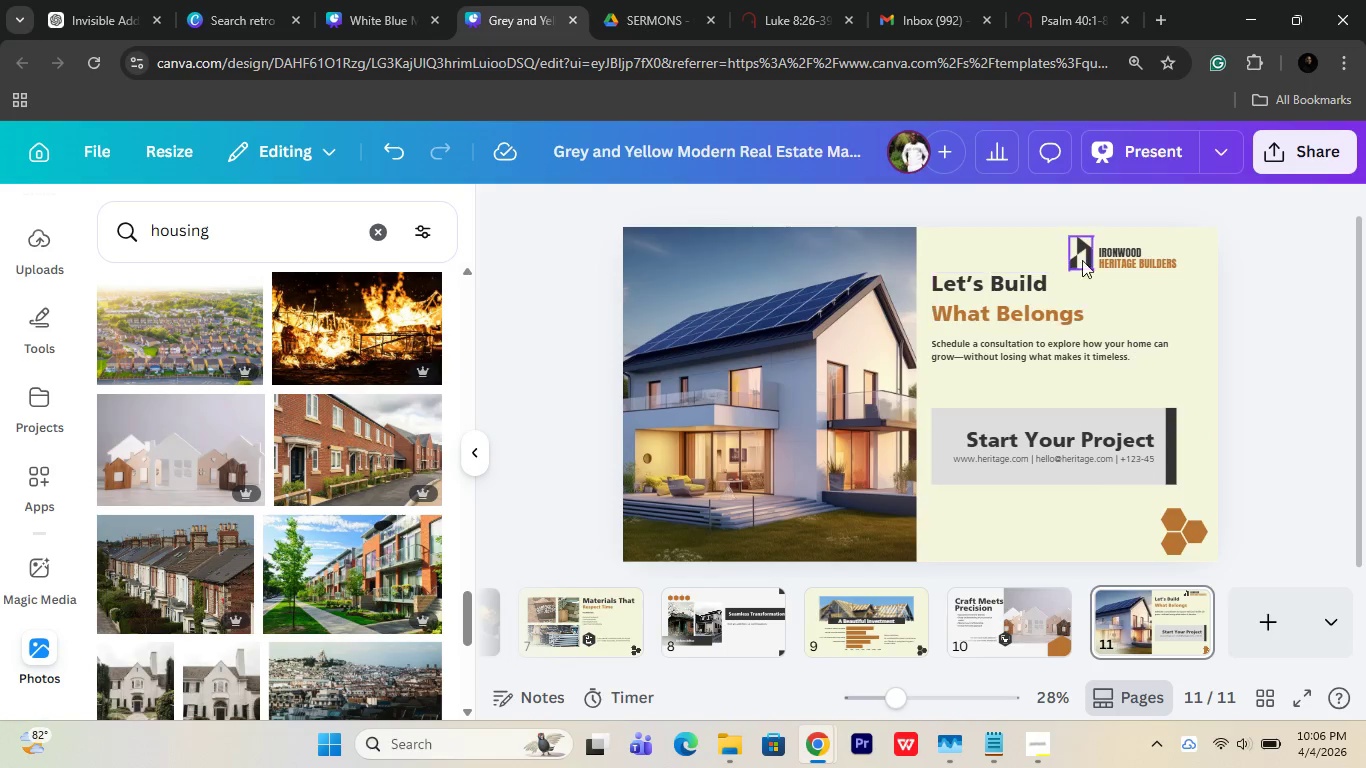 
left_click_drag(start_coordinate=[1075, 214], to_coordinate=[1122, 261])
 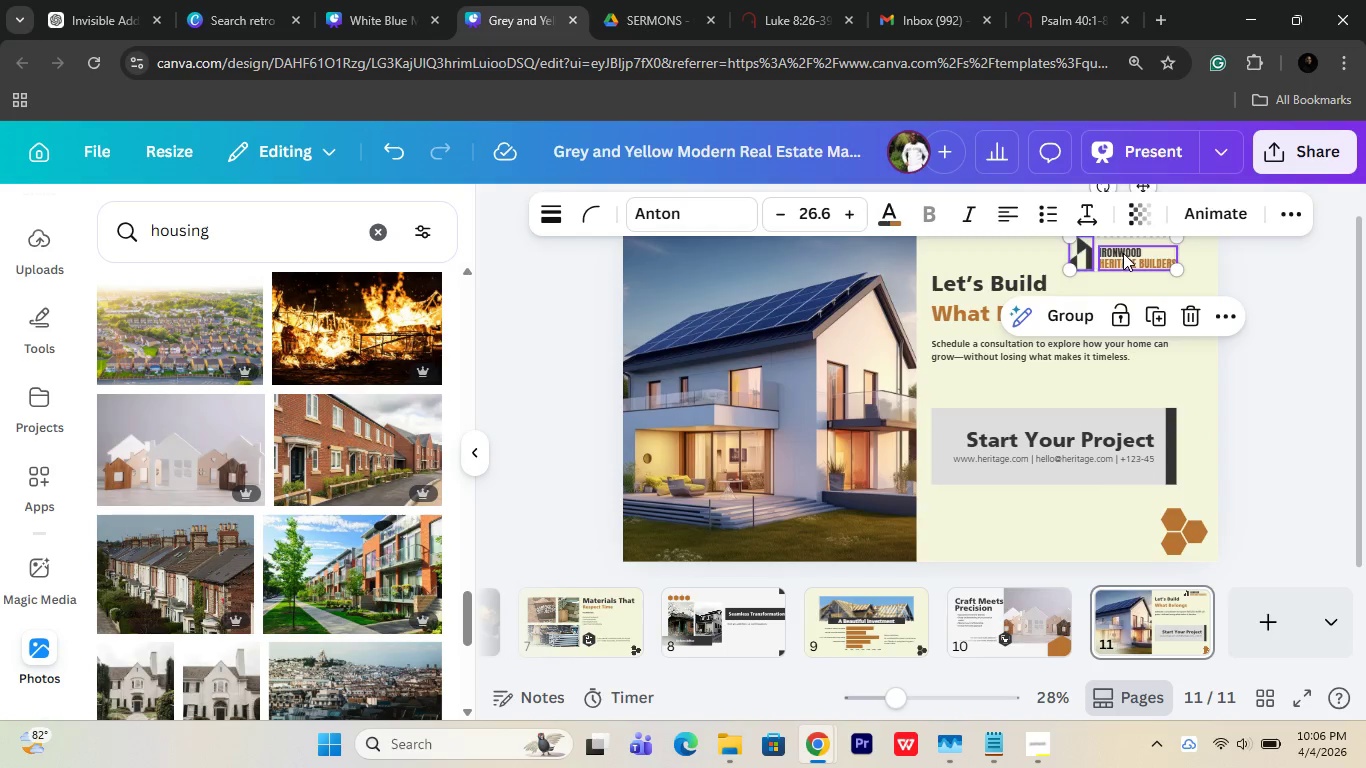 
left_click_drag(start_coordinate=[1122, 253], to_coordinate=[1134, 265])
 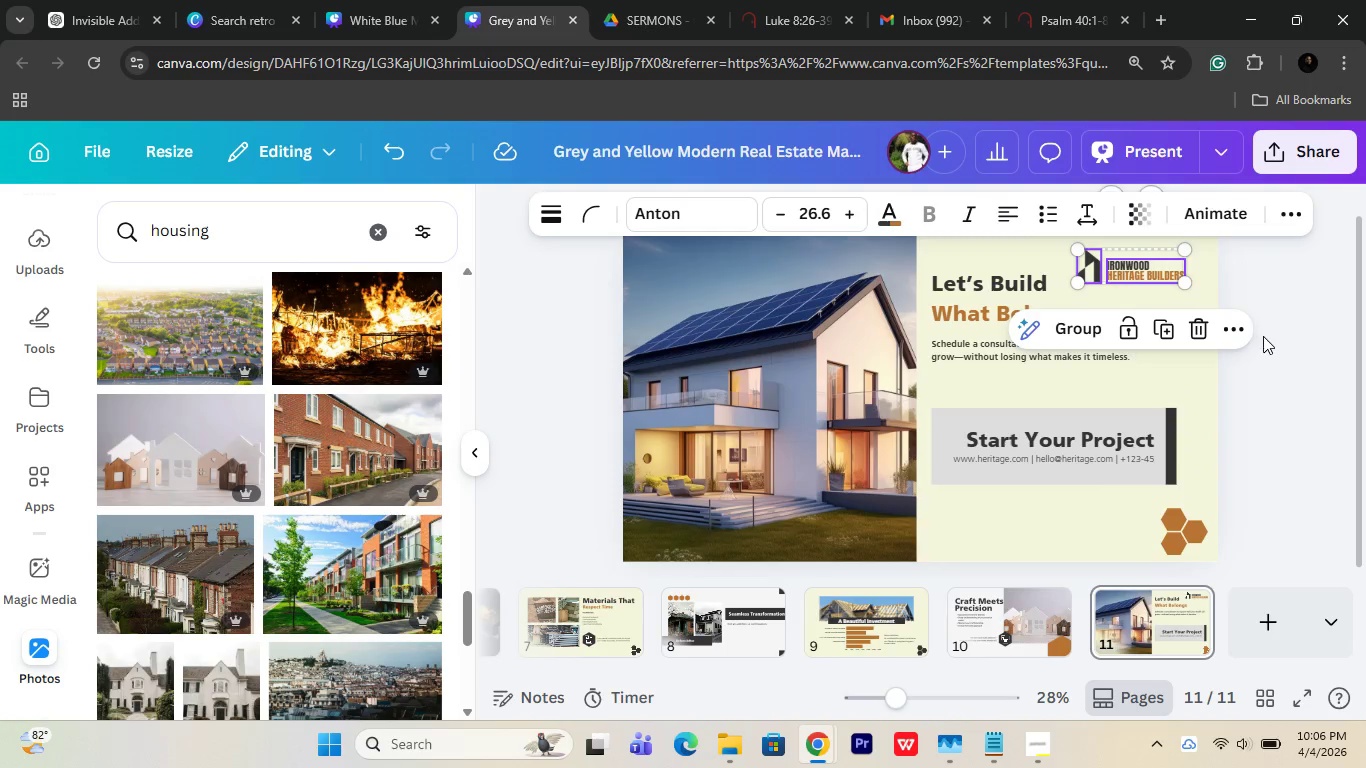 
left_click([1263, 336])
 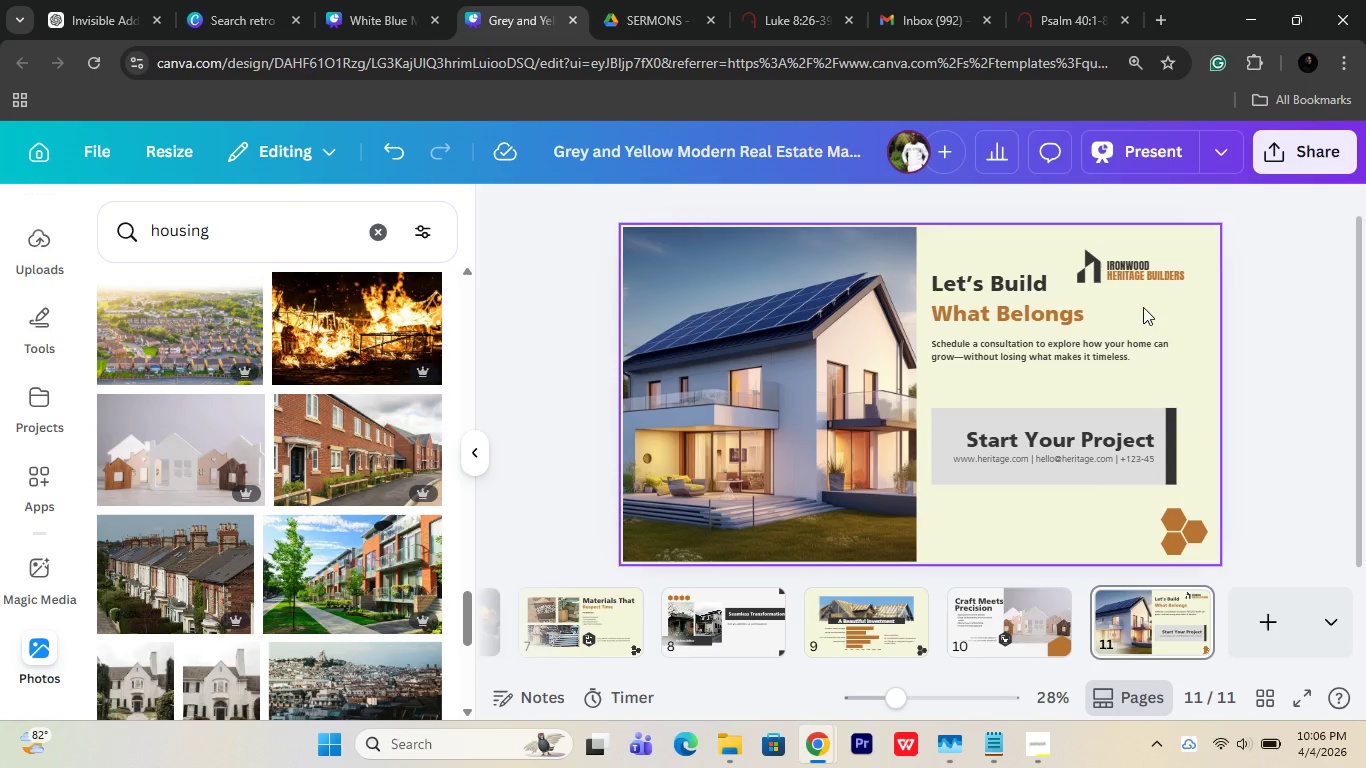 
left_click_drag(start_coordinate=[1095, 241], to_coordinate=[1130, 283])
 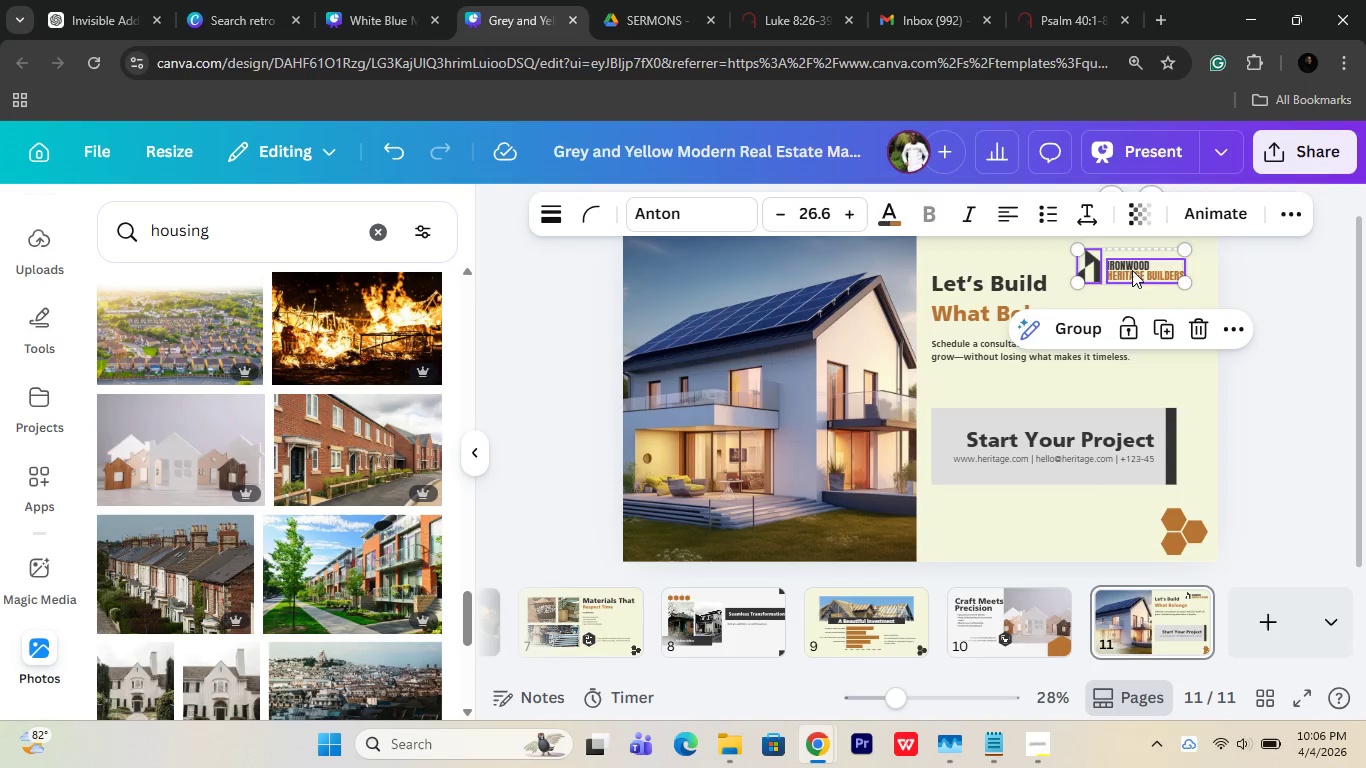 
left_click_drag(start_coordinate=[1132, 270], to_coordinate=[985, 531])
 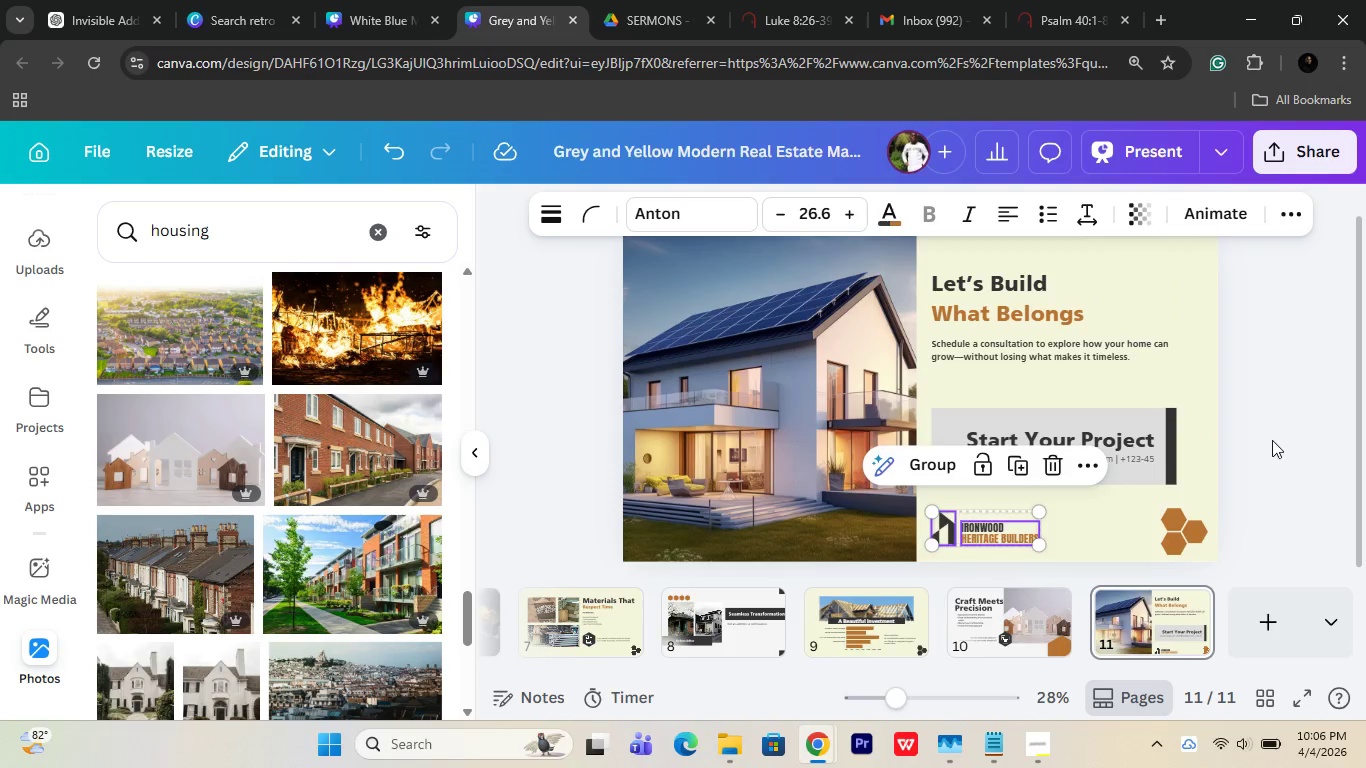 
left_click([1283, 424])
 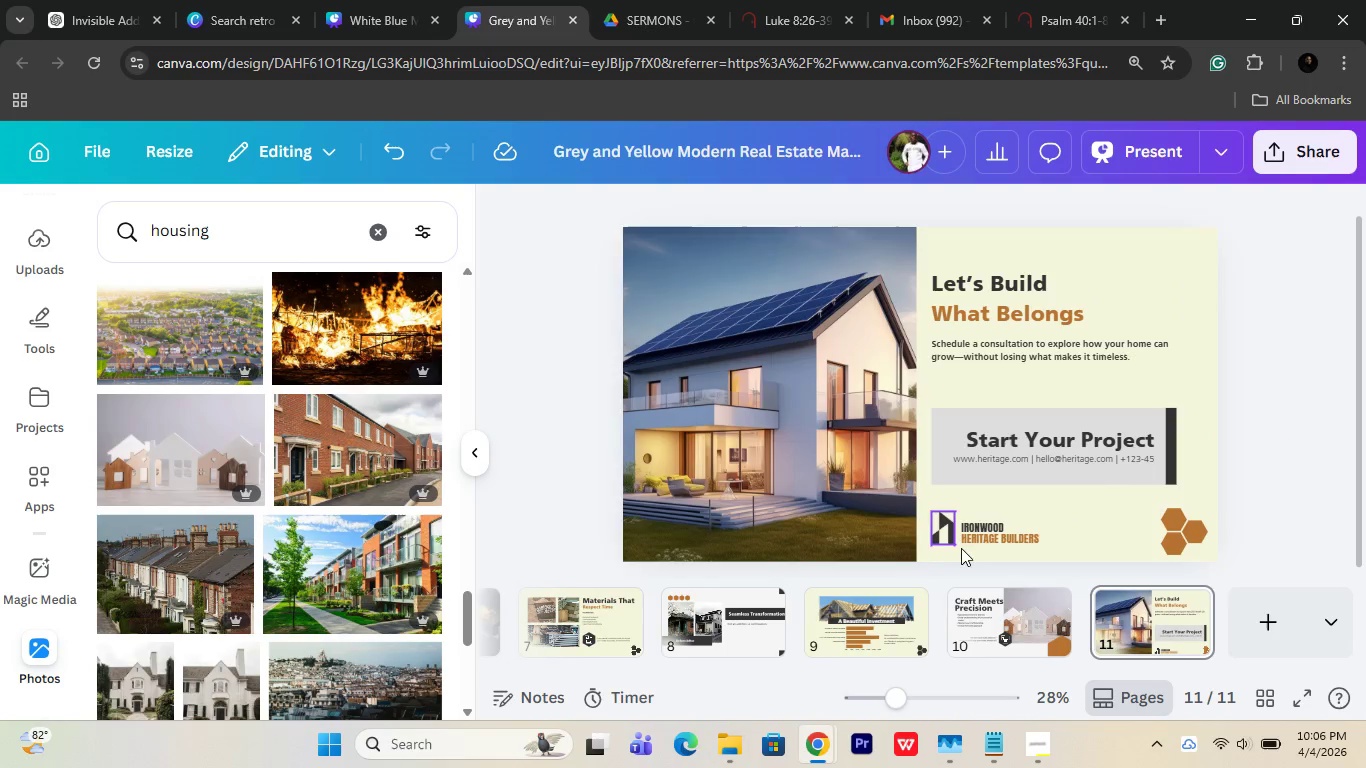 
left_click_drag(start_coordinate=[944, 556], to_coordinate=[970, 528])
 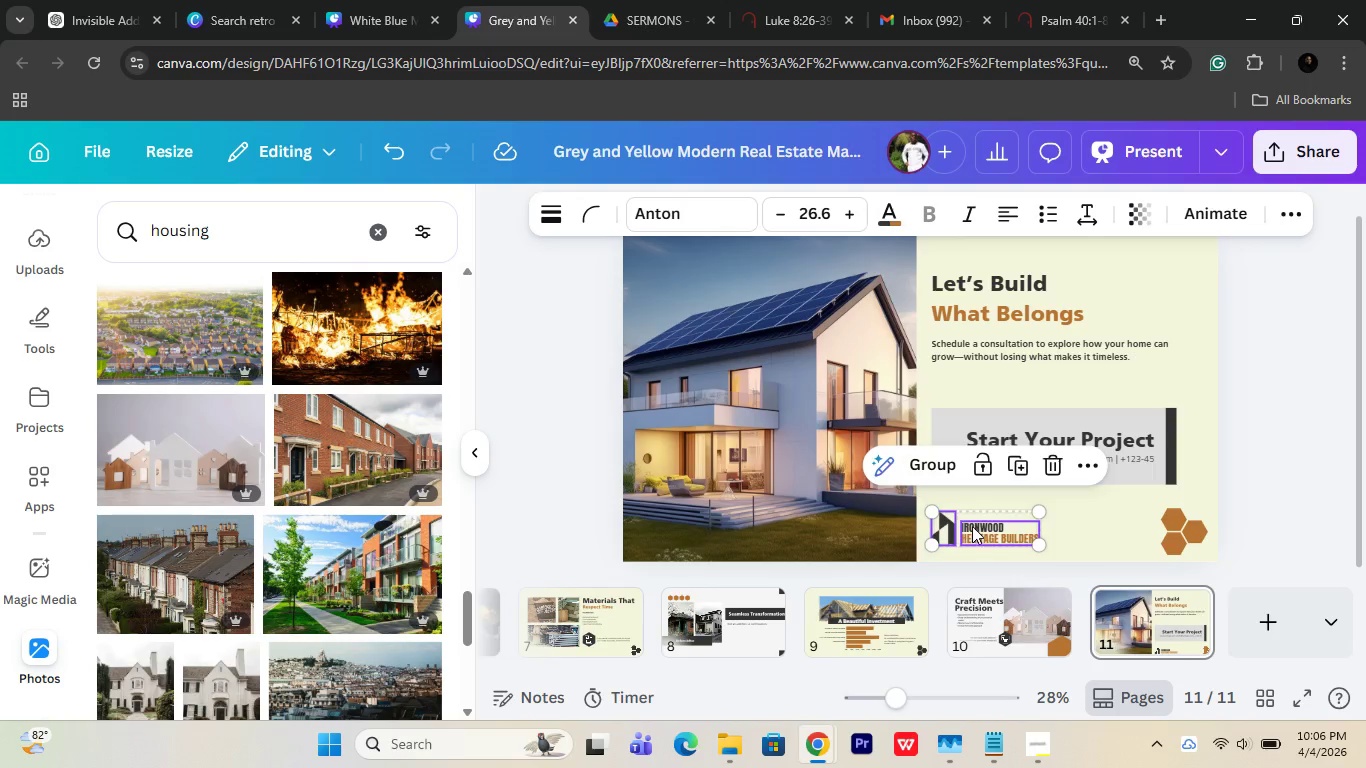 
left_click_drag(start_coordinate=[972, 527], to_coordinate=[1264, 425])
 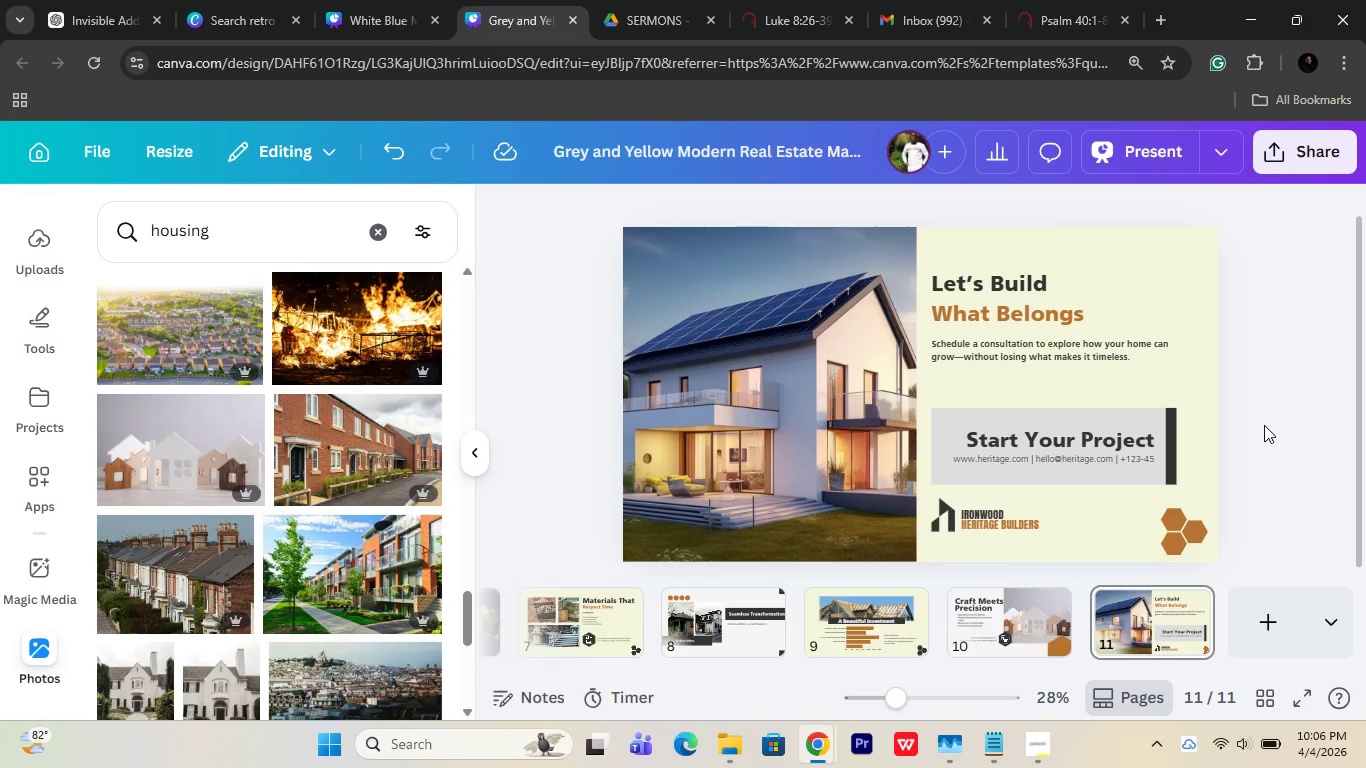 
left_click([1264, 425])
 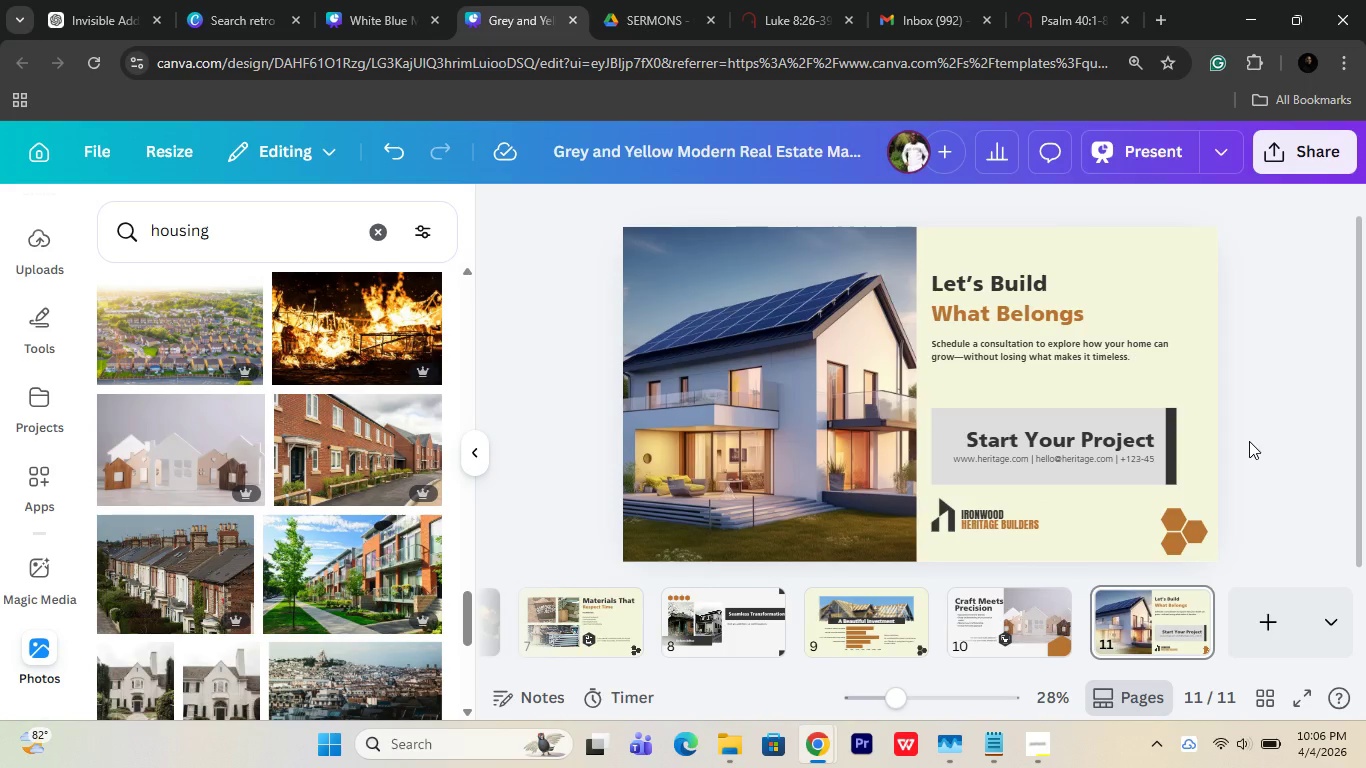 
key(Control+ControlLeft)
 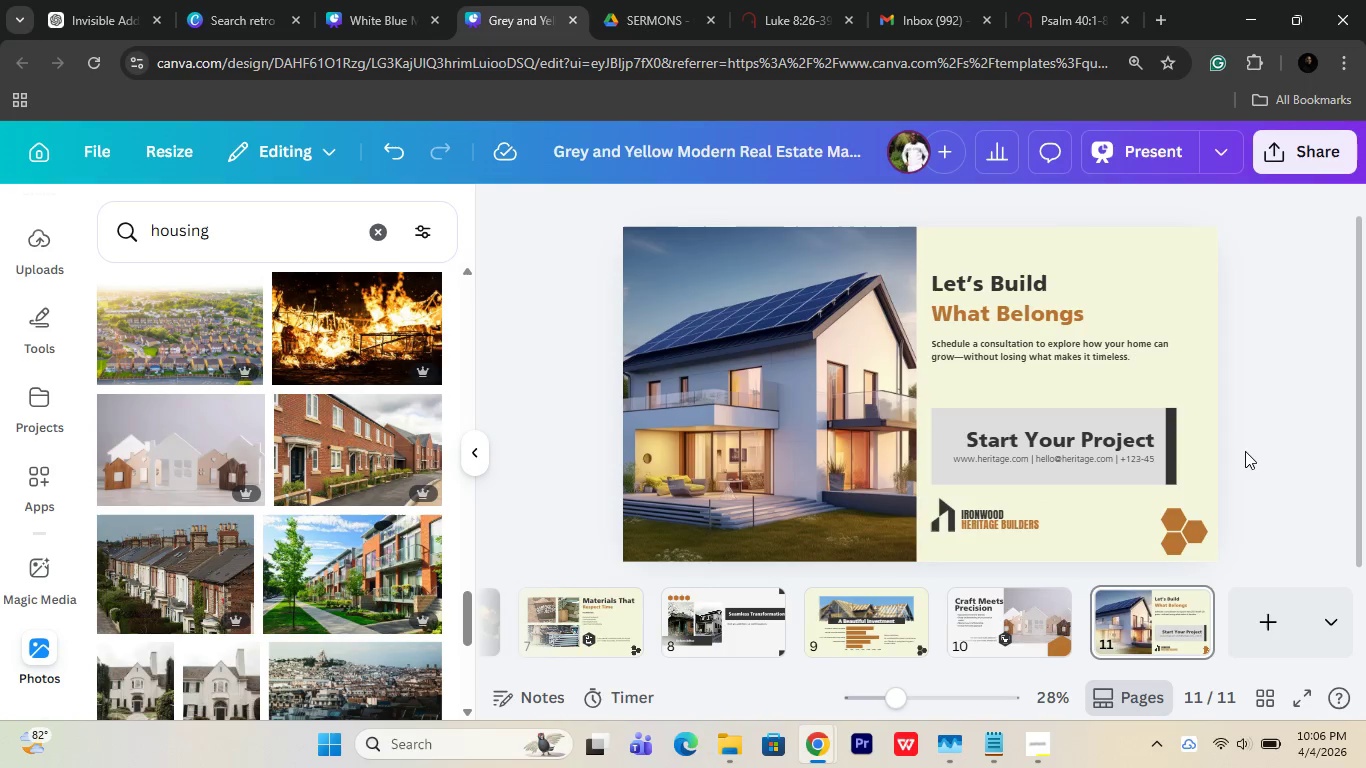 
key(Control+ControlLeft)
 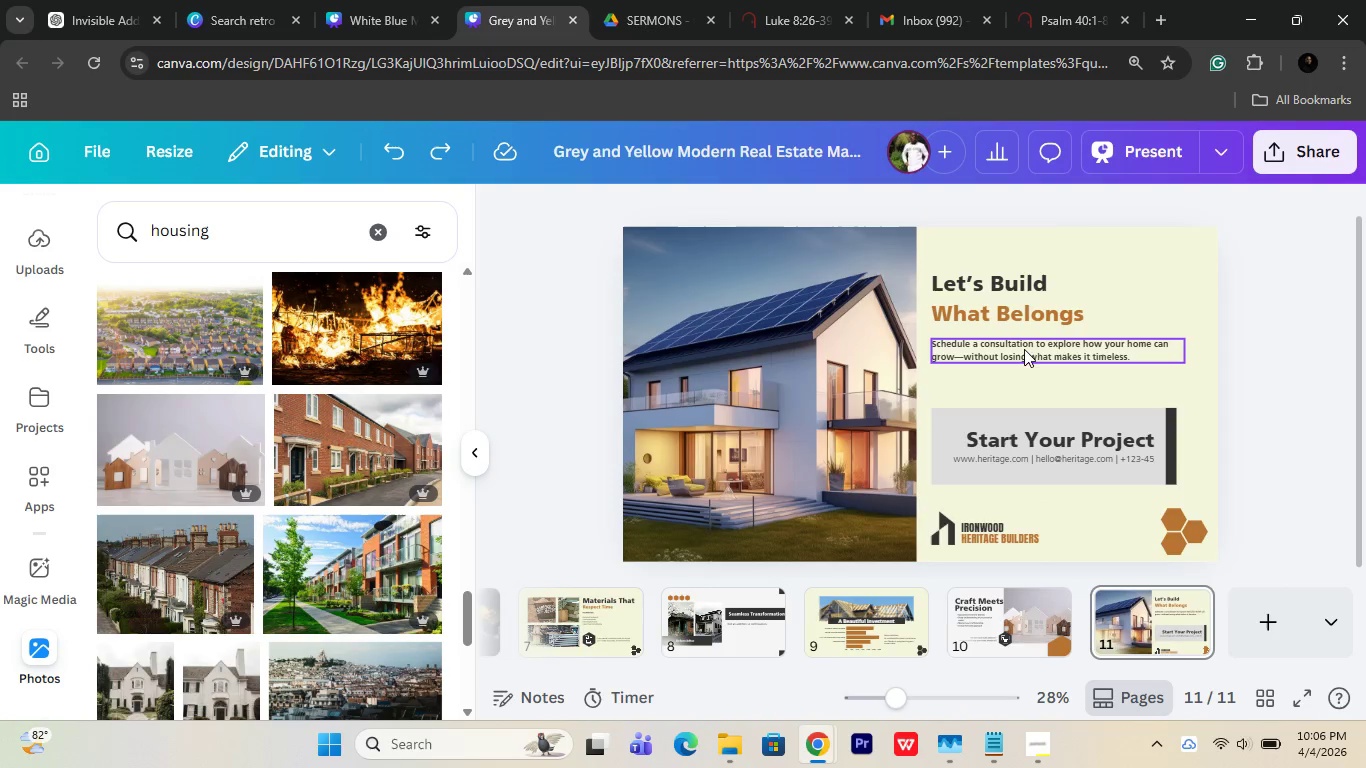 
left_click([1012, 299])
 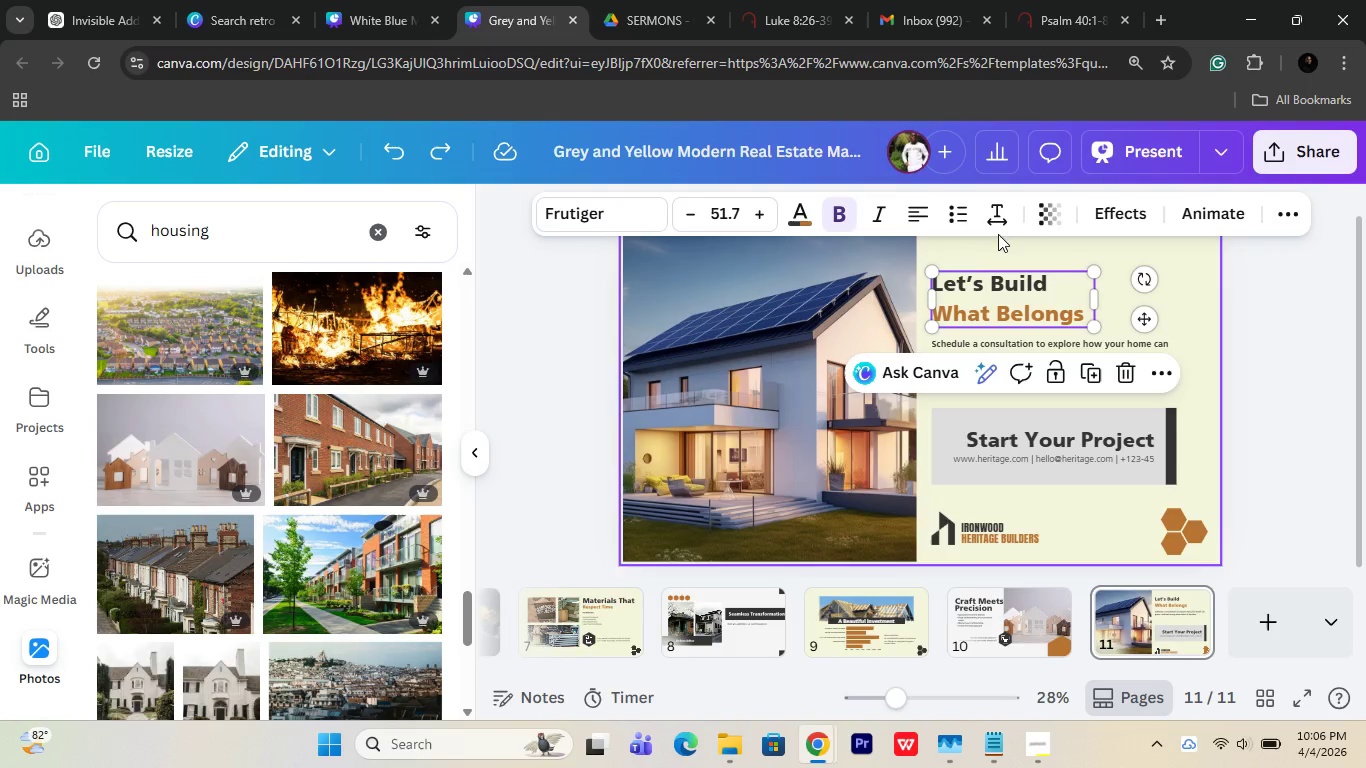 
left_click([996, 227])
 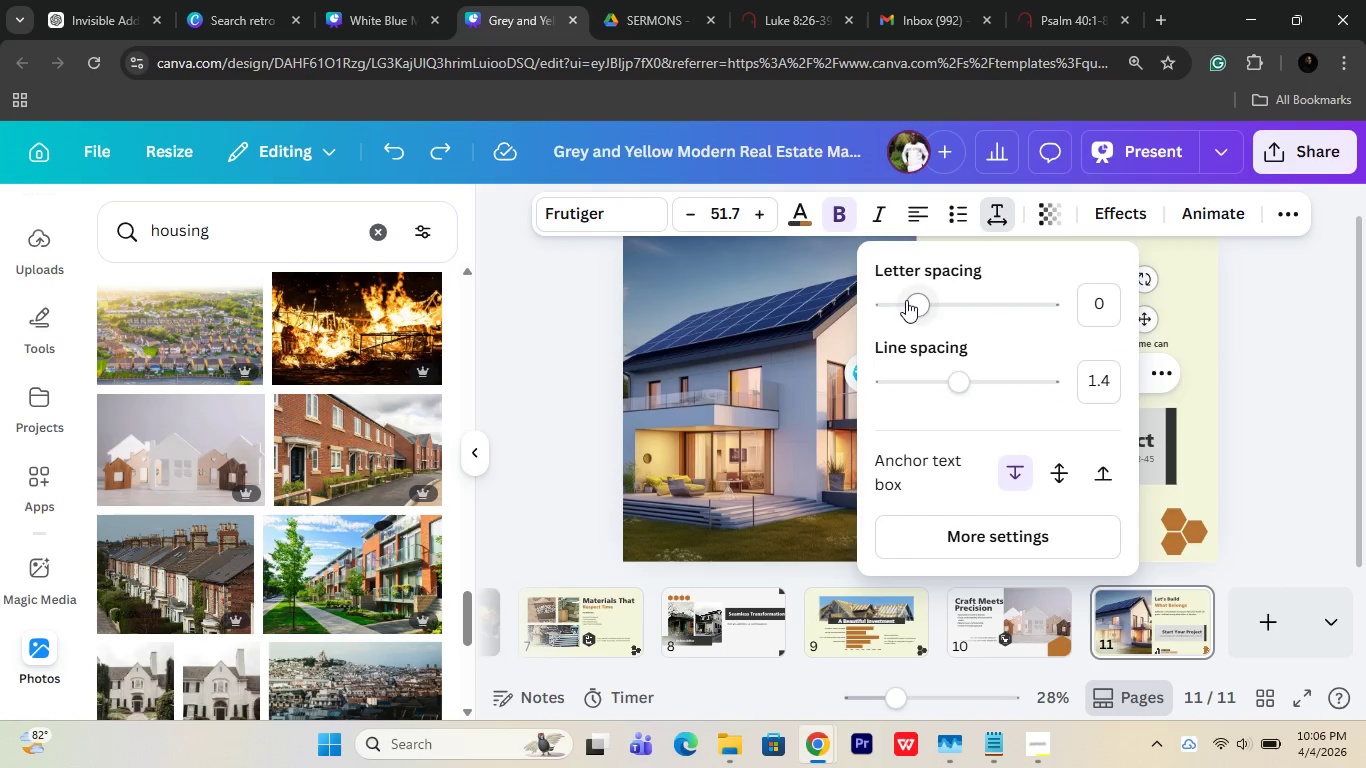 
left_click_drag(start_coordinate=[907, 301], to_coordinate=[901, 301])
 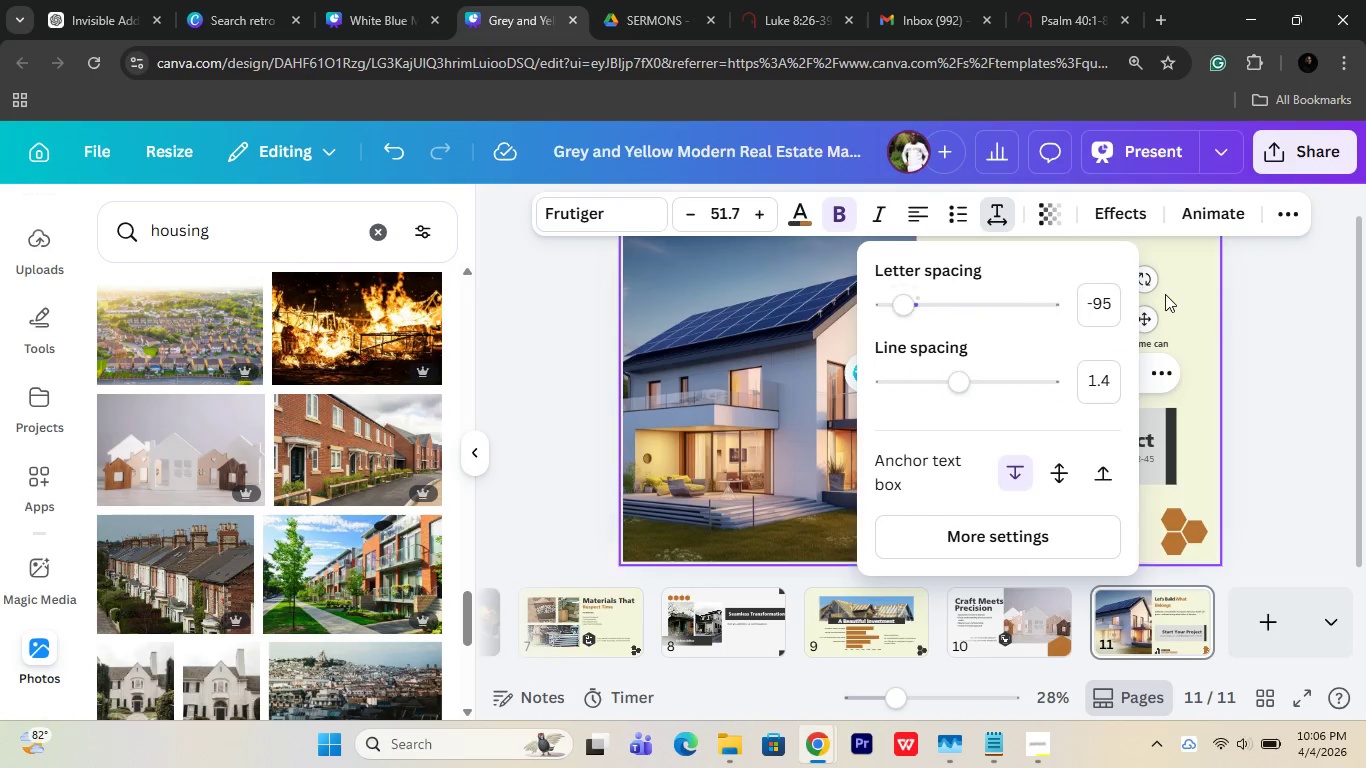 
left_click([1165, 294])
 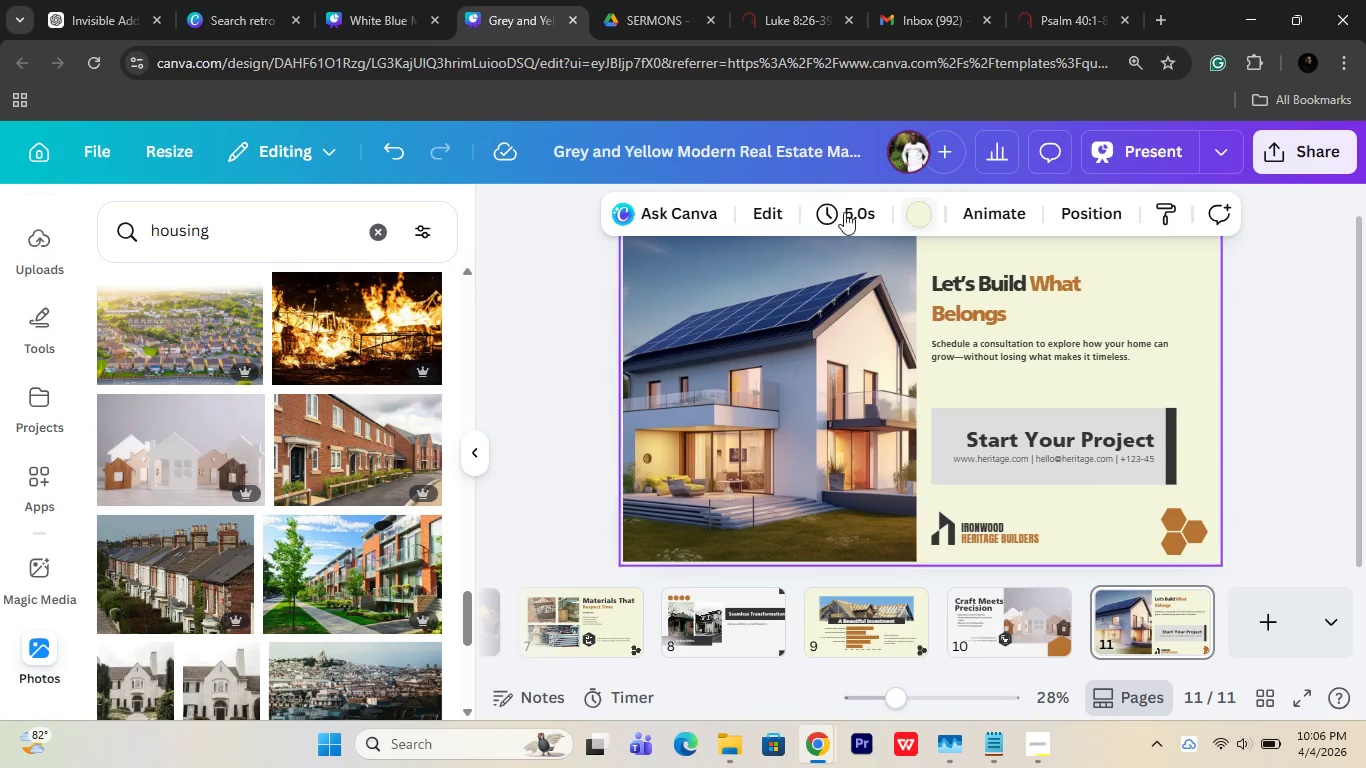 
left_click([940, 279])
 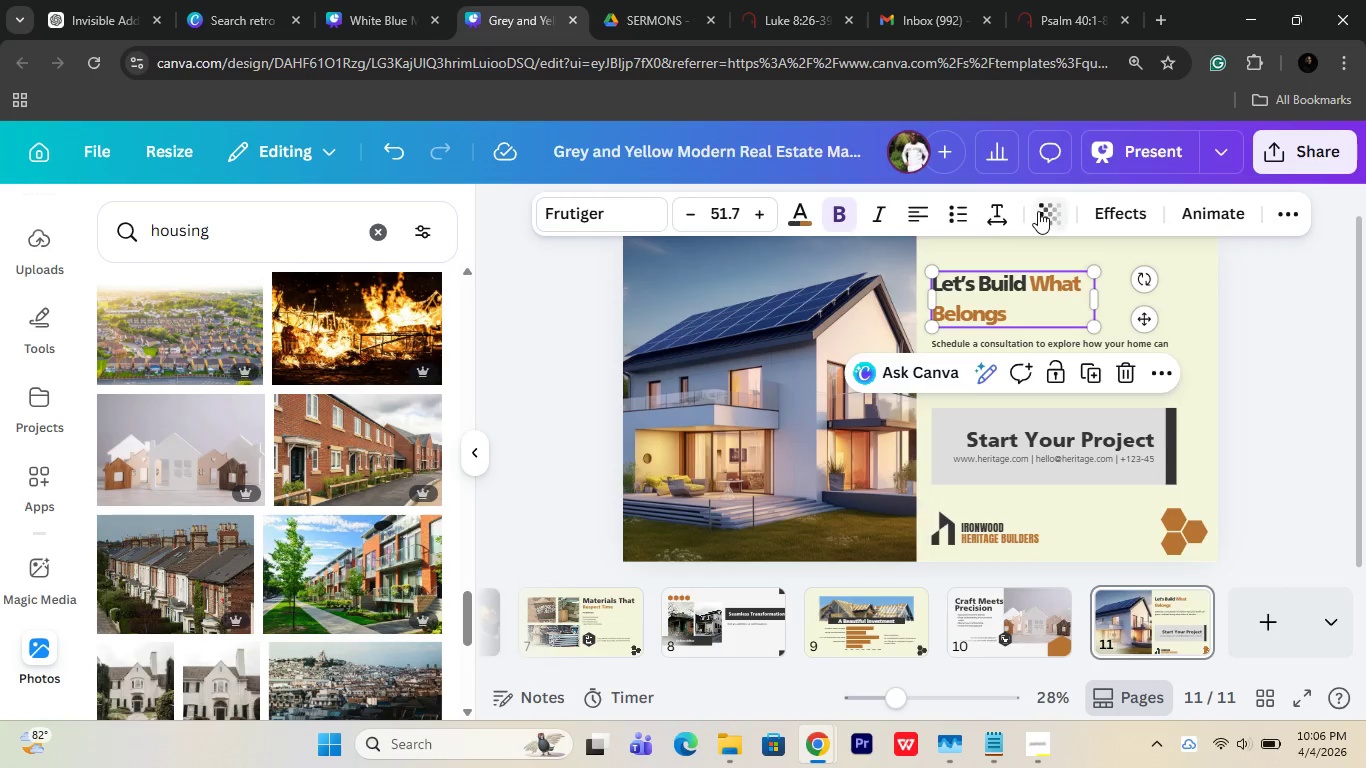 
left_click([989, 208])
 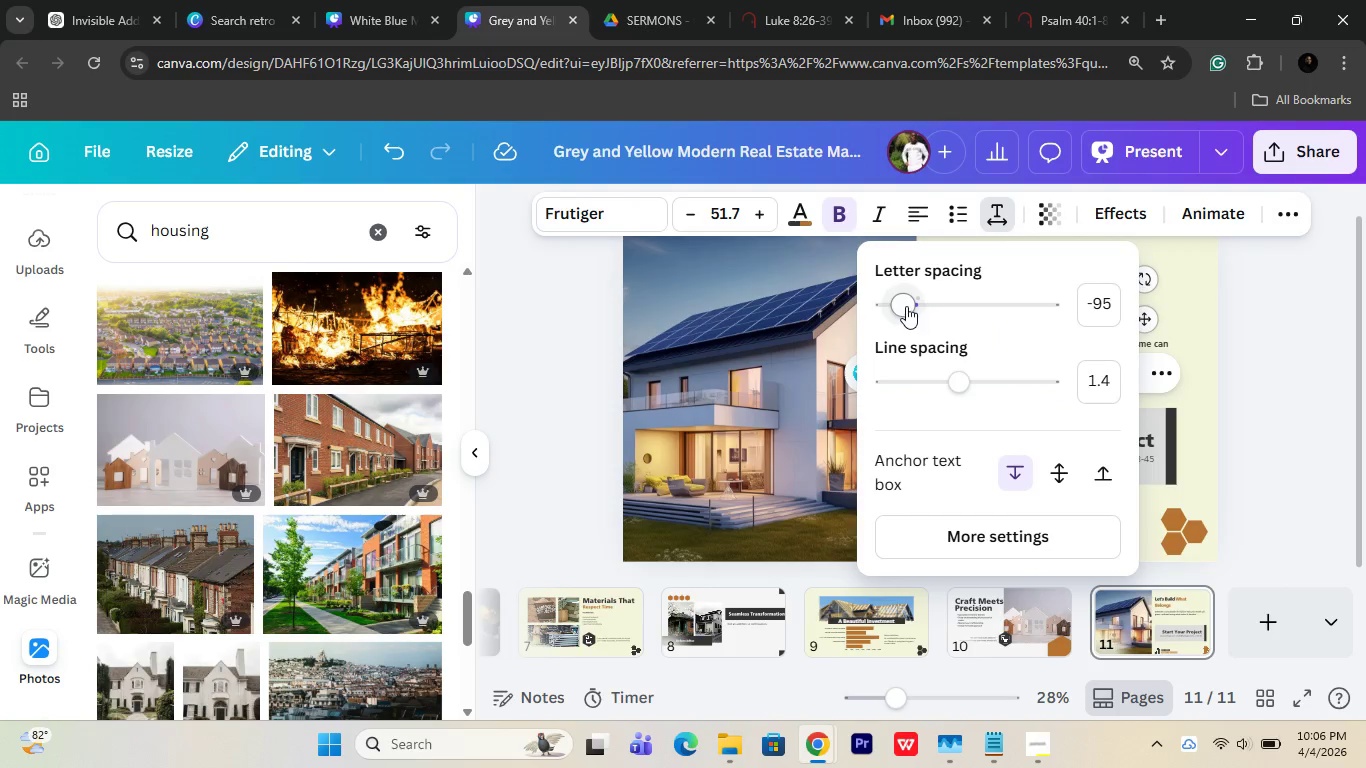 
left_click_drag(start_coordinate=[906, 306], to_coordinate=[919, 309])
 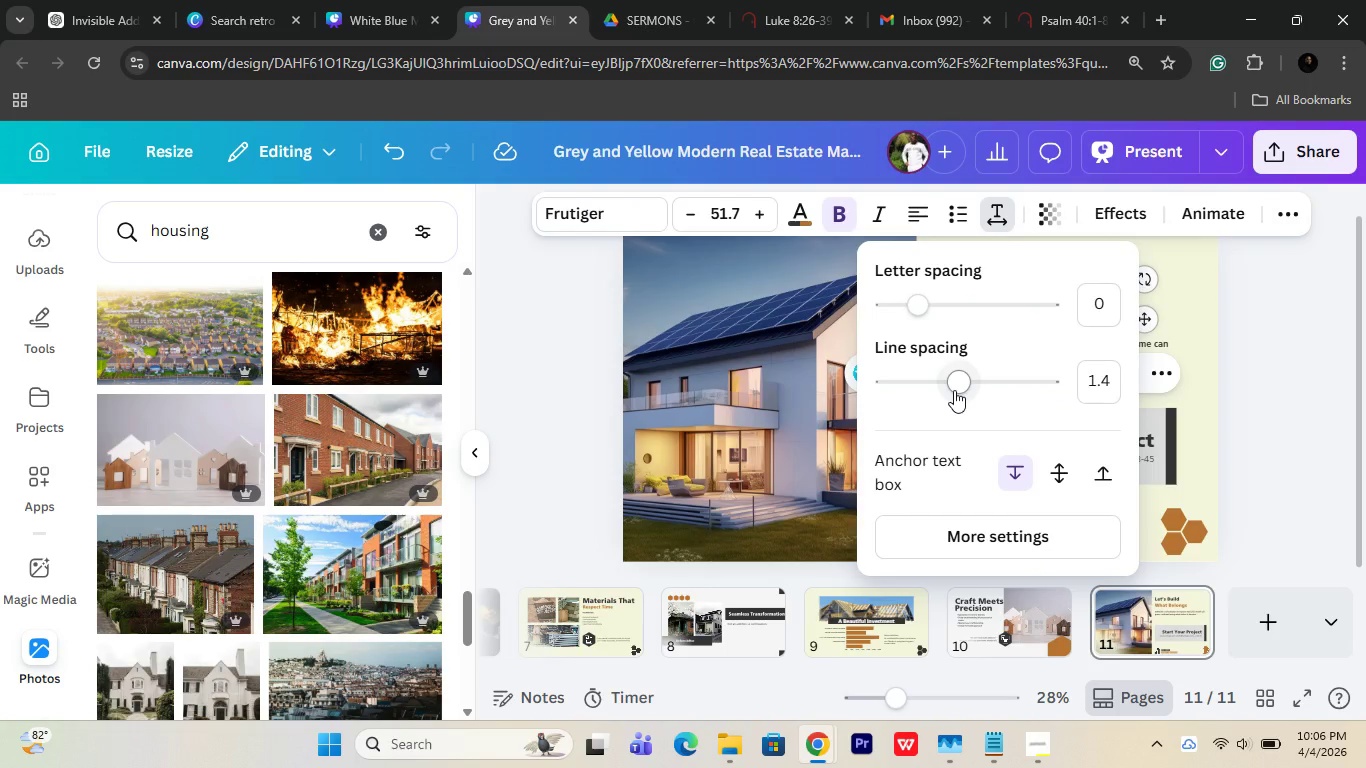 
left_click_drag(start_coordinate=[954, 390], to_coordinate=[946, 389])
 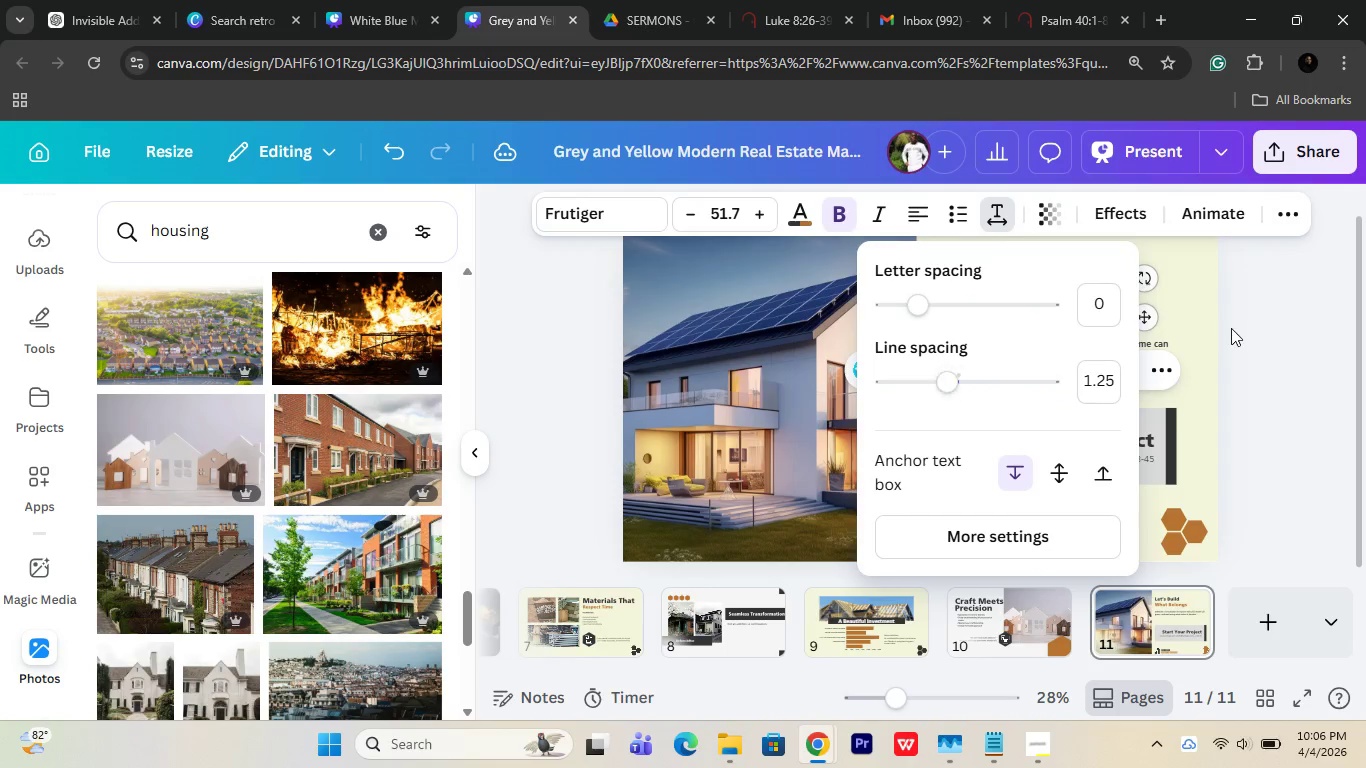 
left_click([1231, 328])
 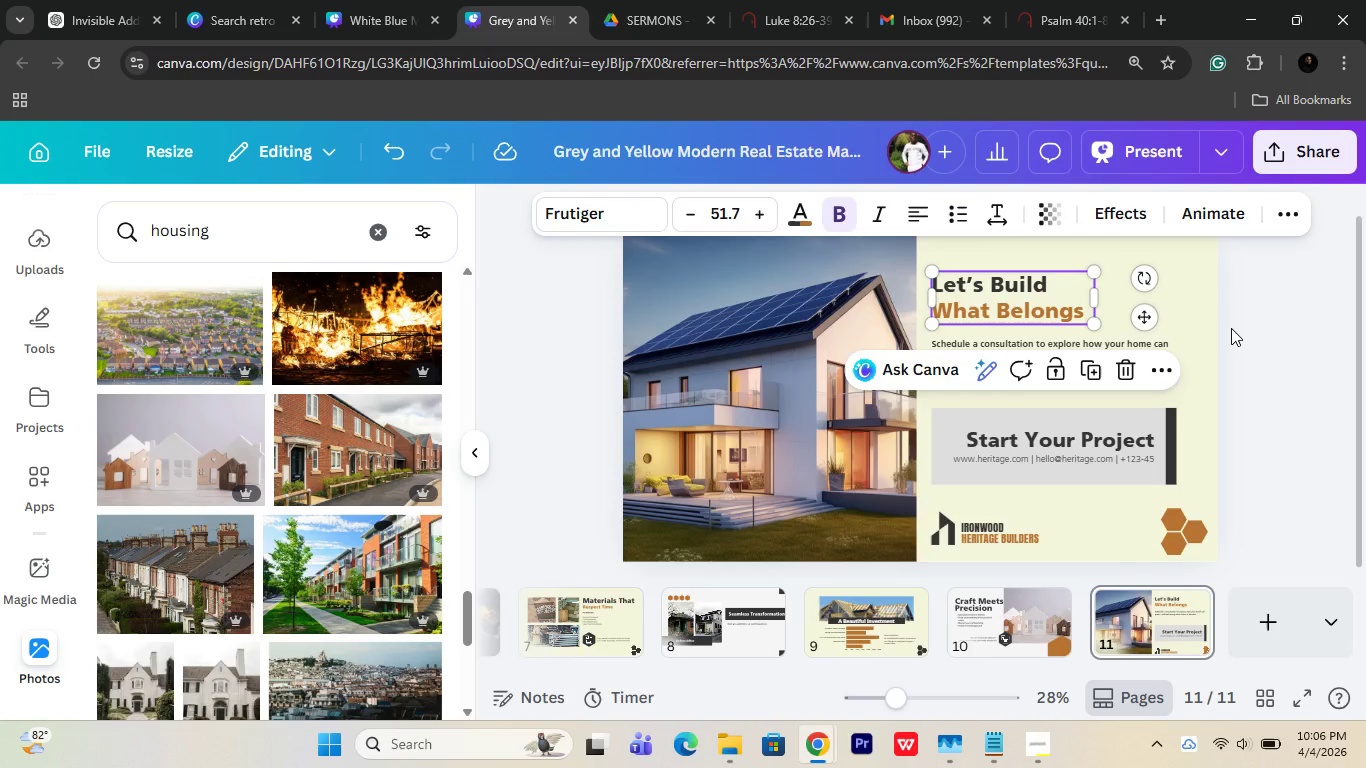 
left_click([1231, 328])
 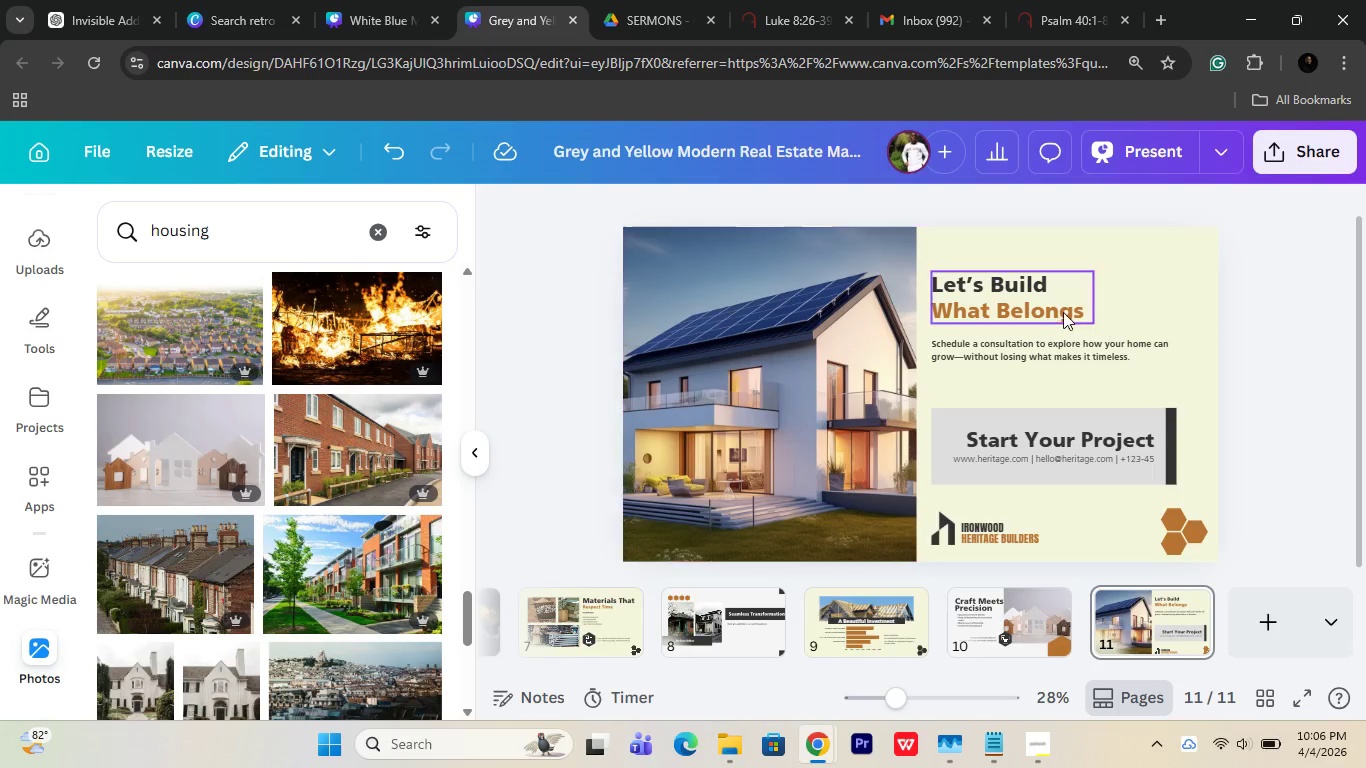 
left_click_drag(start_coordinate=[1039, 308], to_coordinate=[1034, 318])
 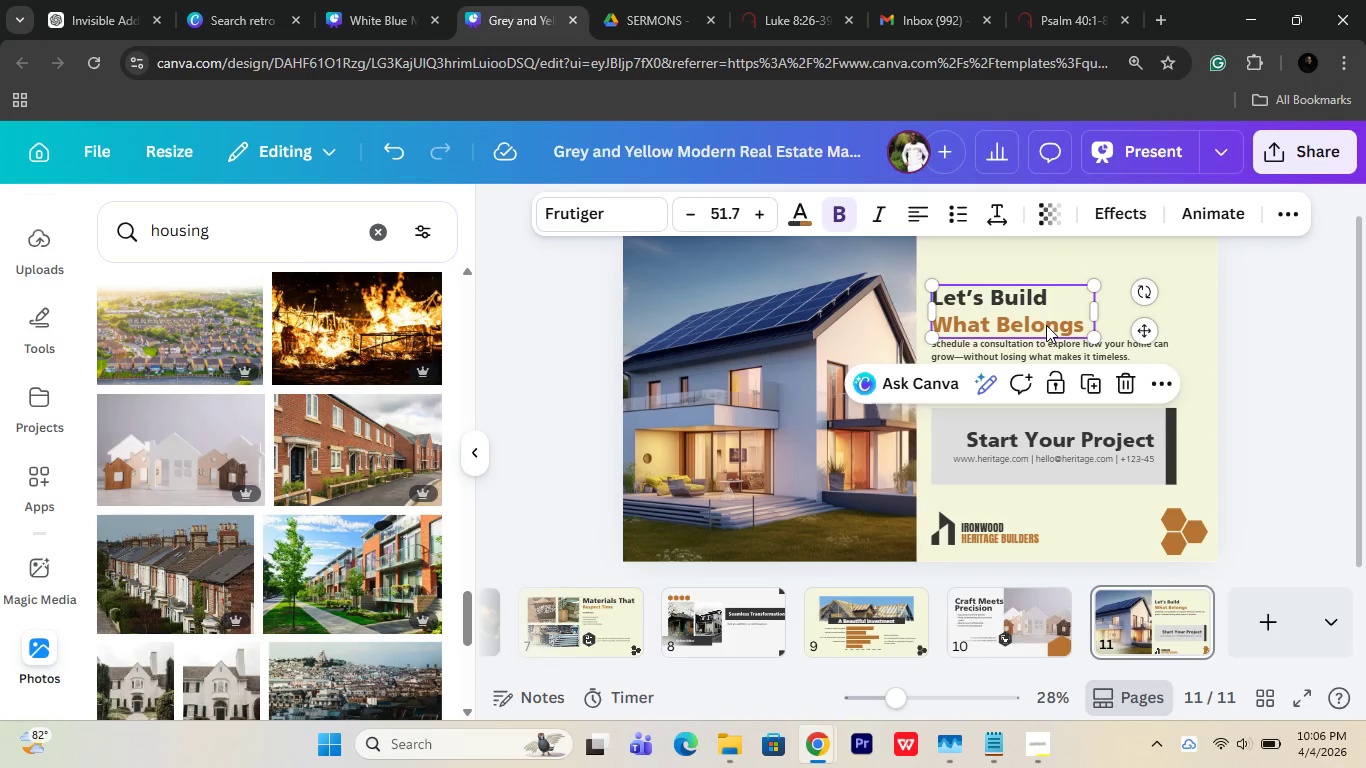 
hold_key(key=ArrowUp, duration=0.69)
 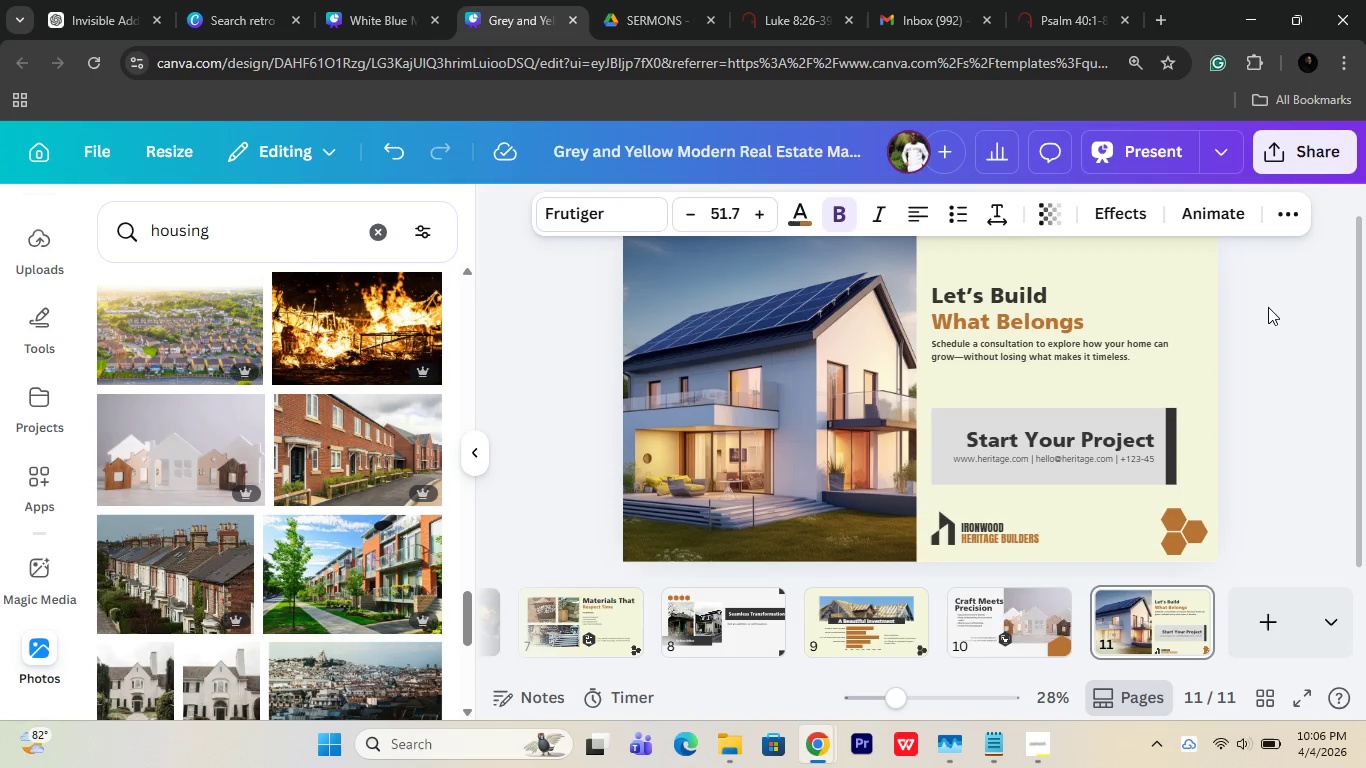 
key(ArrowUp)
 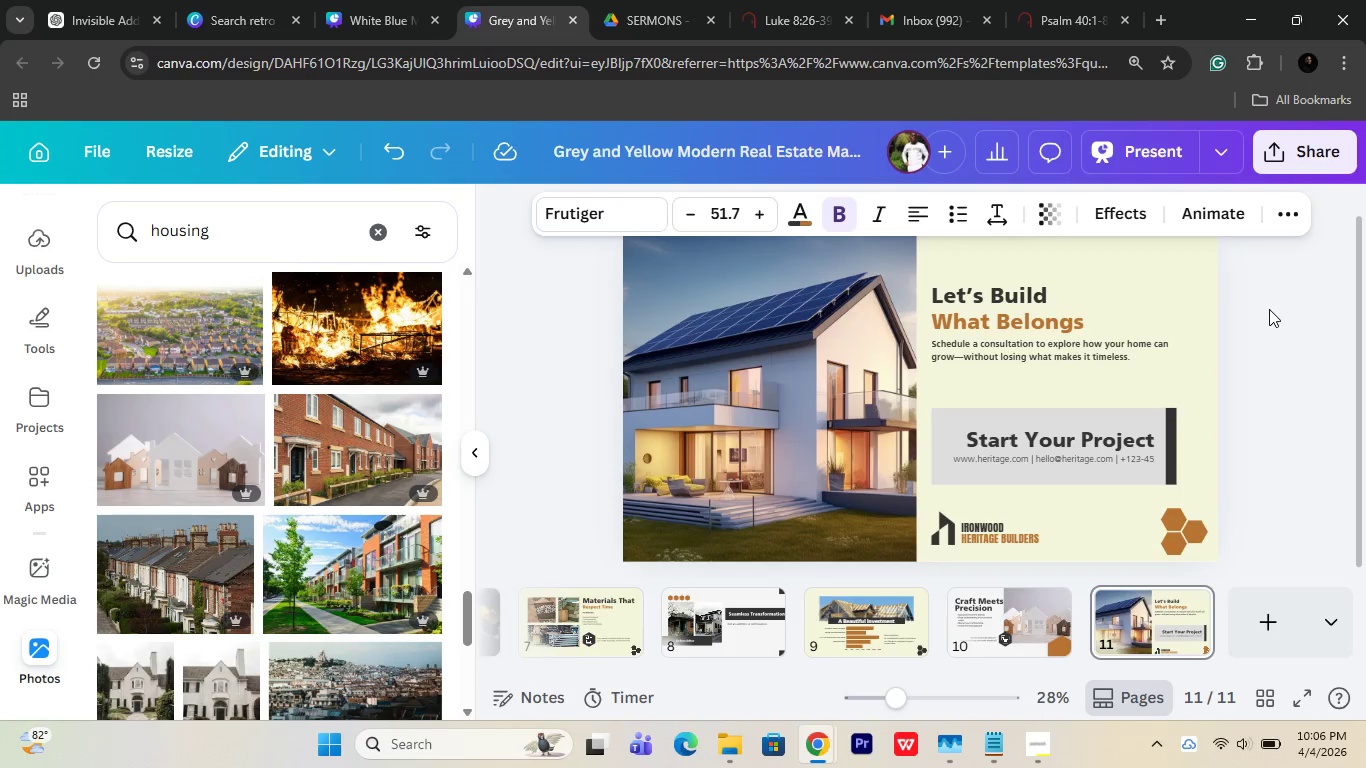 
key(ArrowUp)
 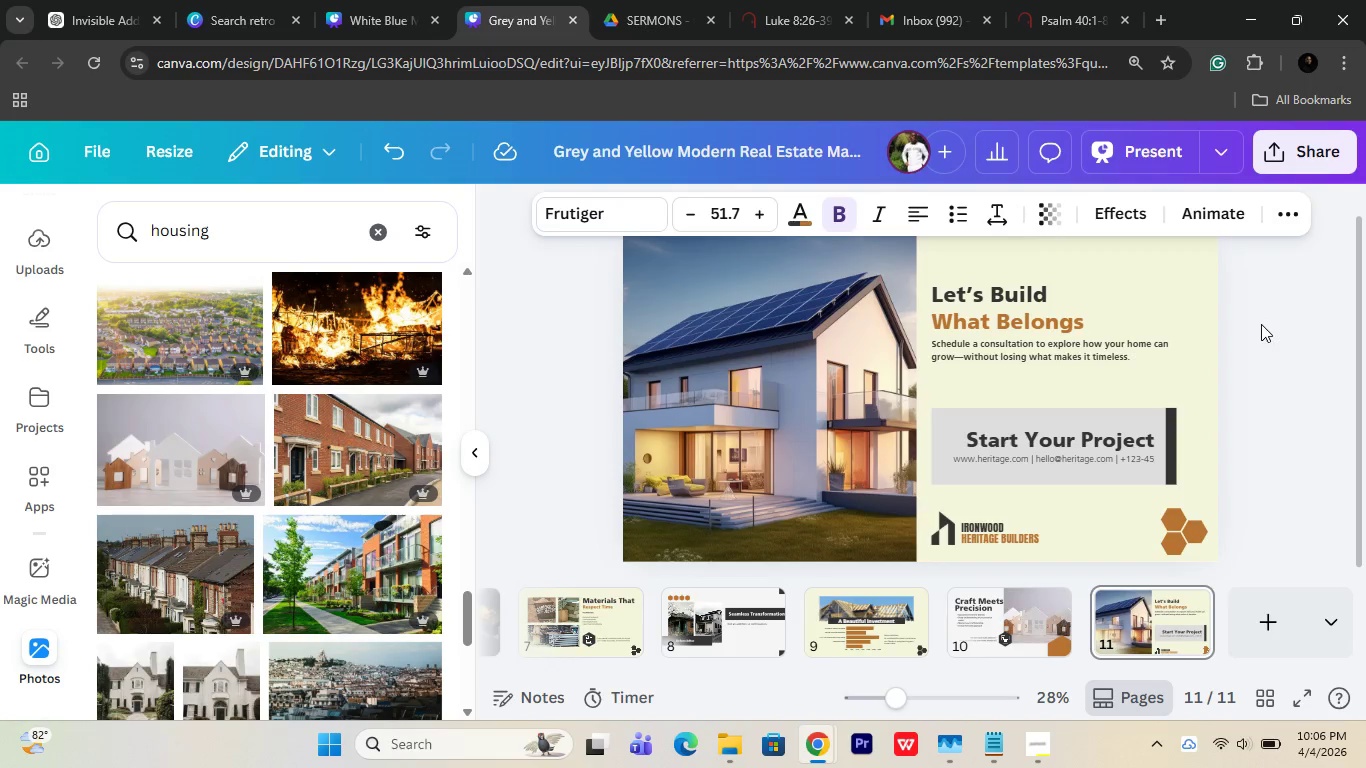 
key(ArrowUp)
 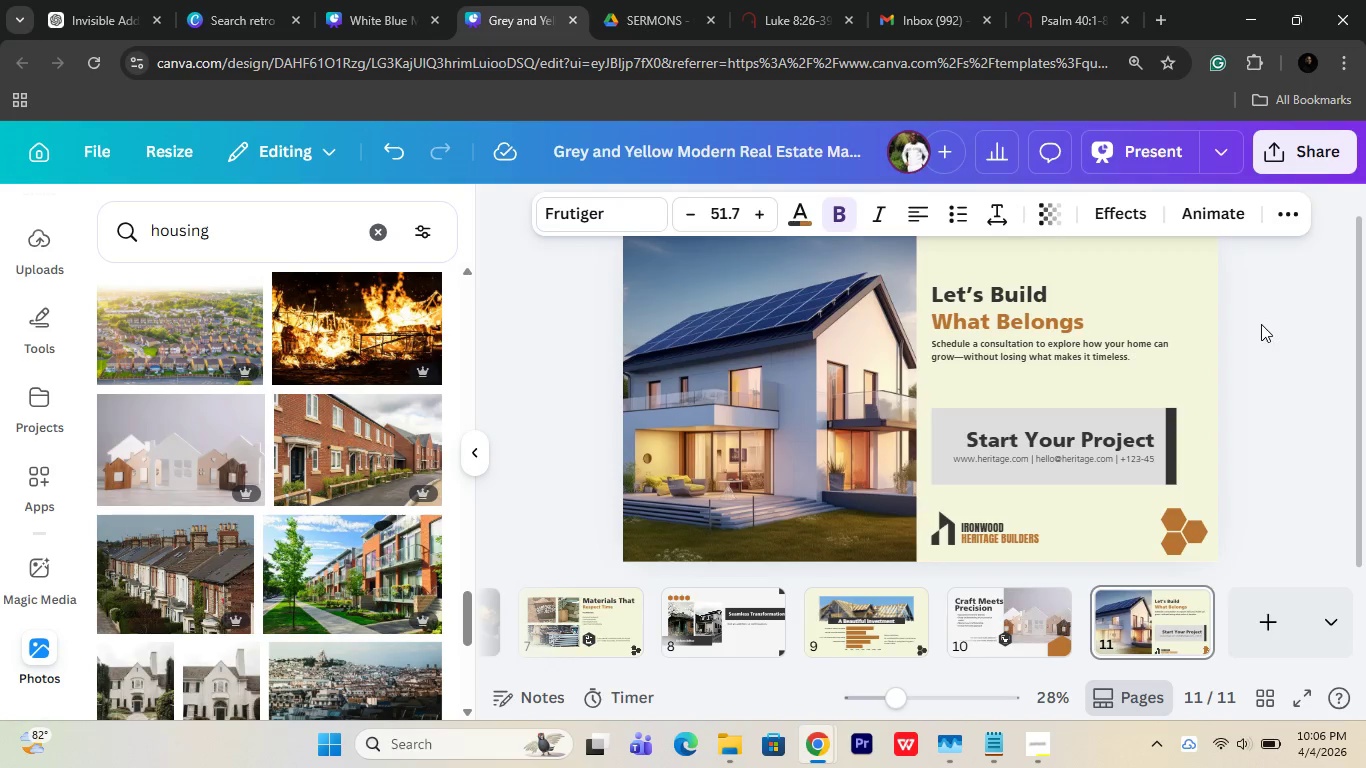 
key(ArrowUp)
 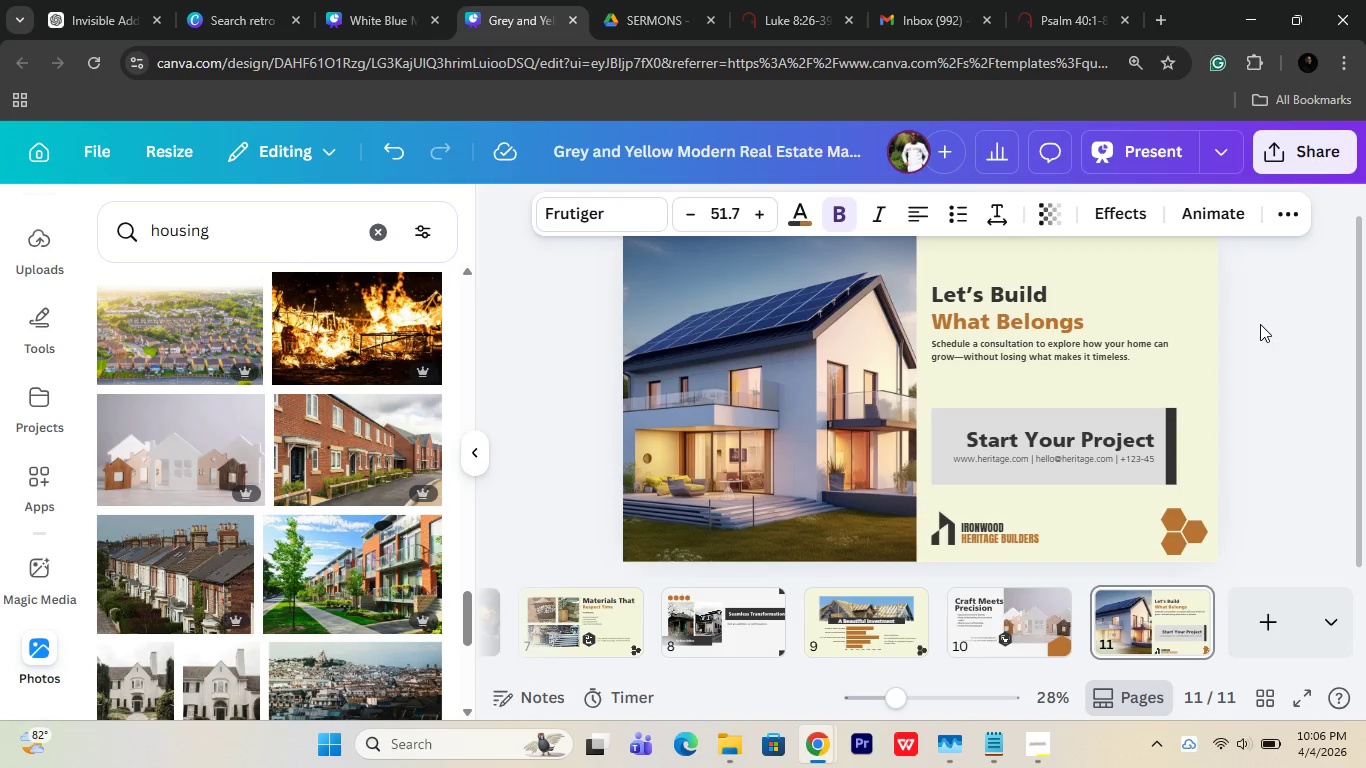 
key(ArrowUp)
 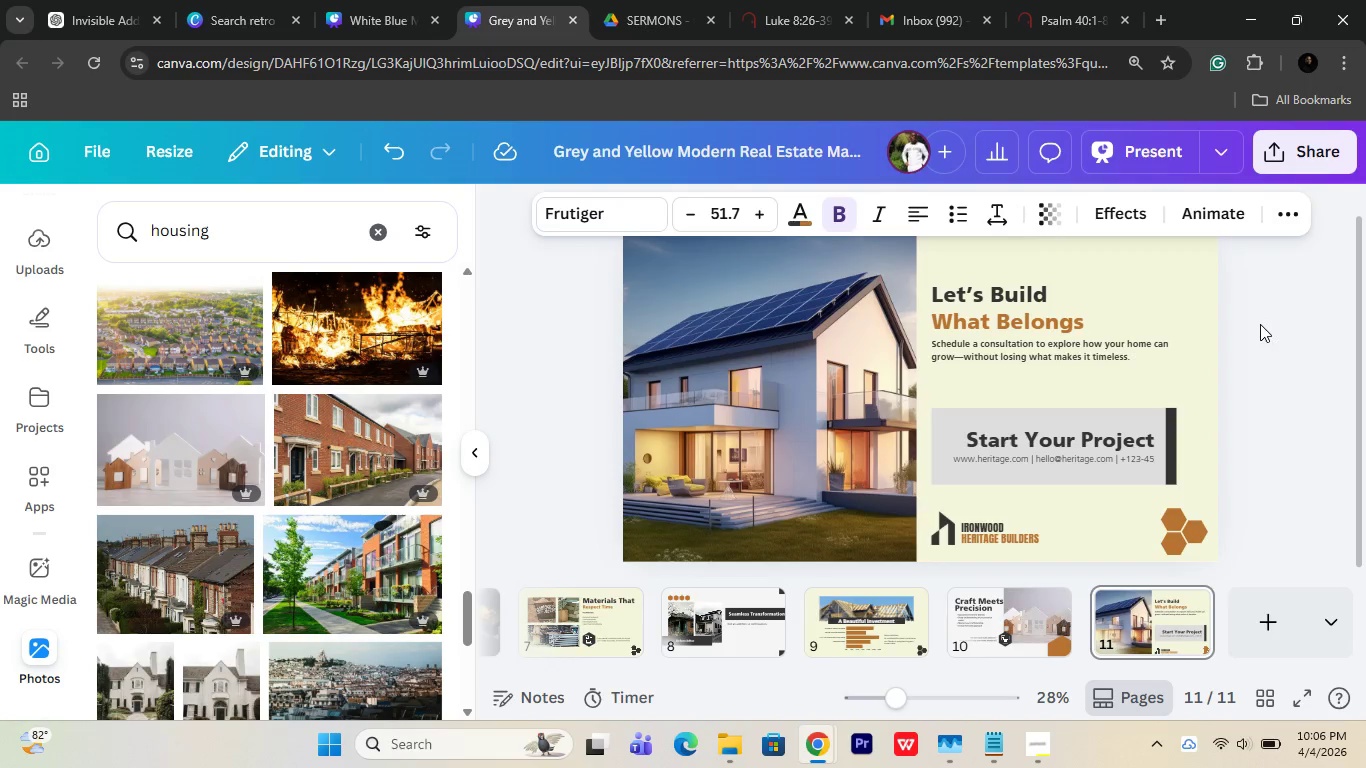 
key(ArrowUp)
 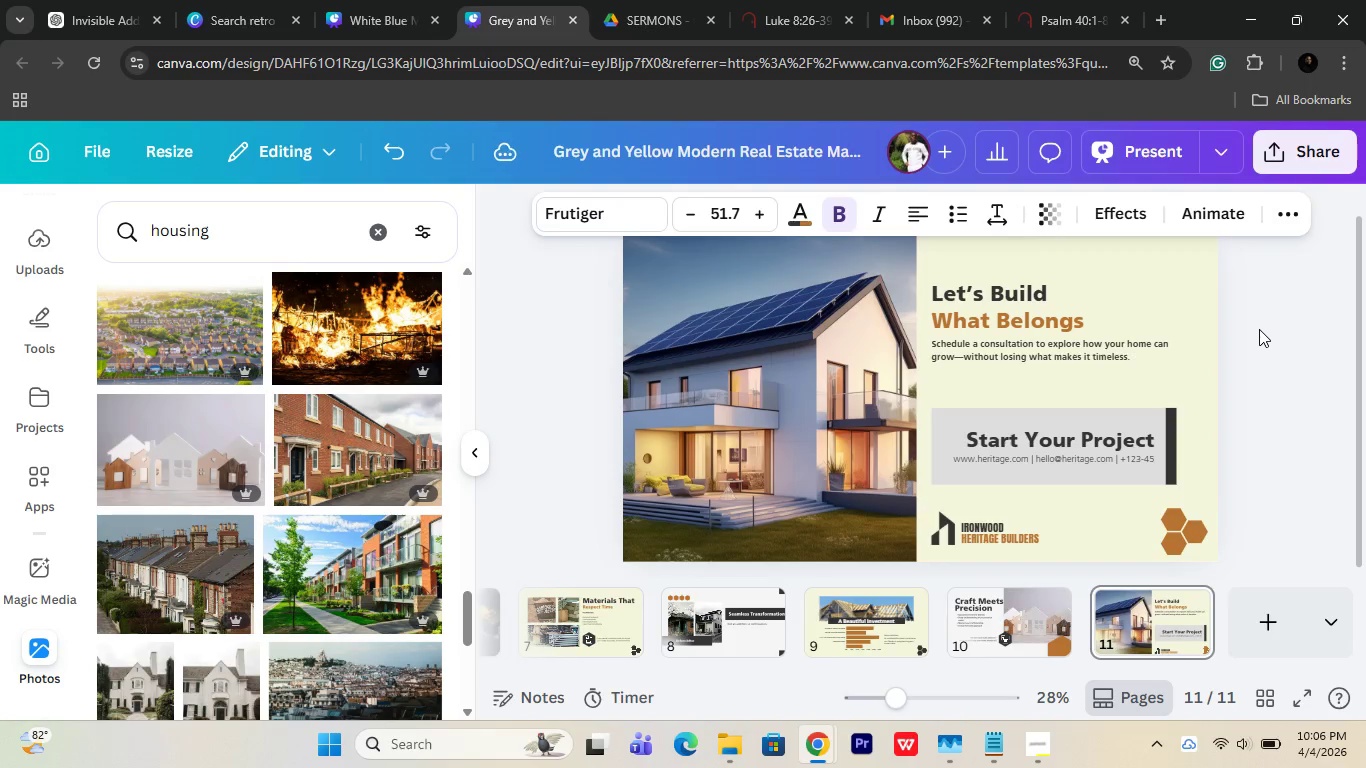 
key(ArrowUp)
 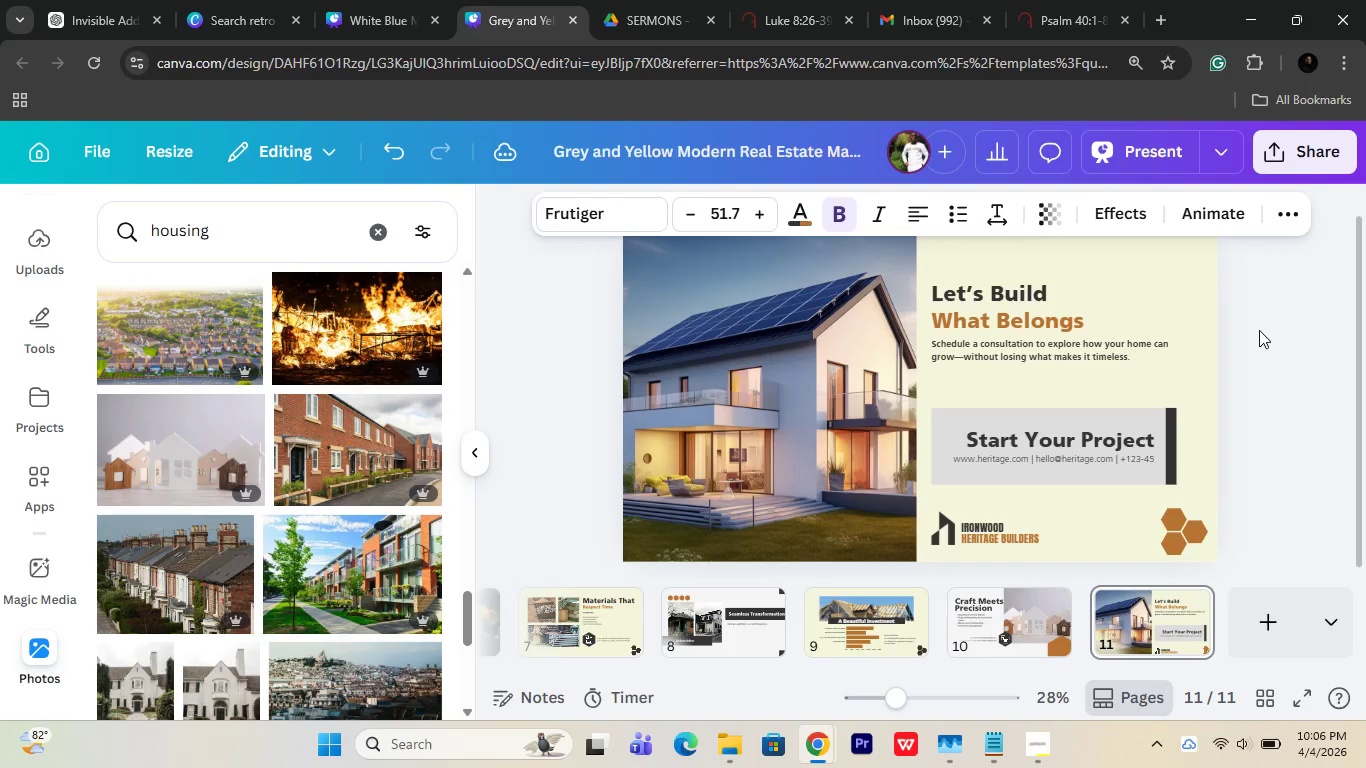 
key(ArrowUp)
 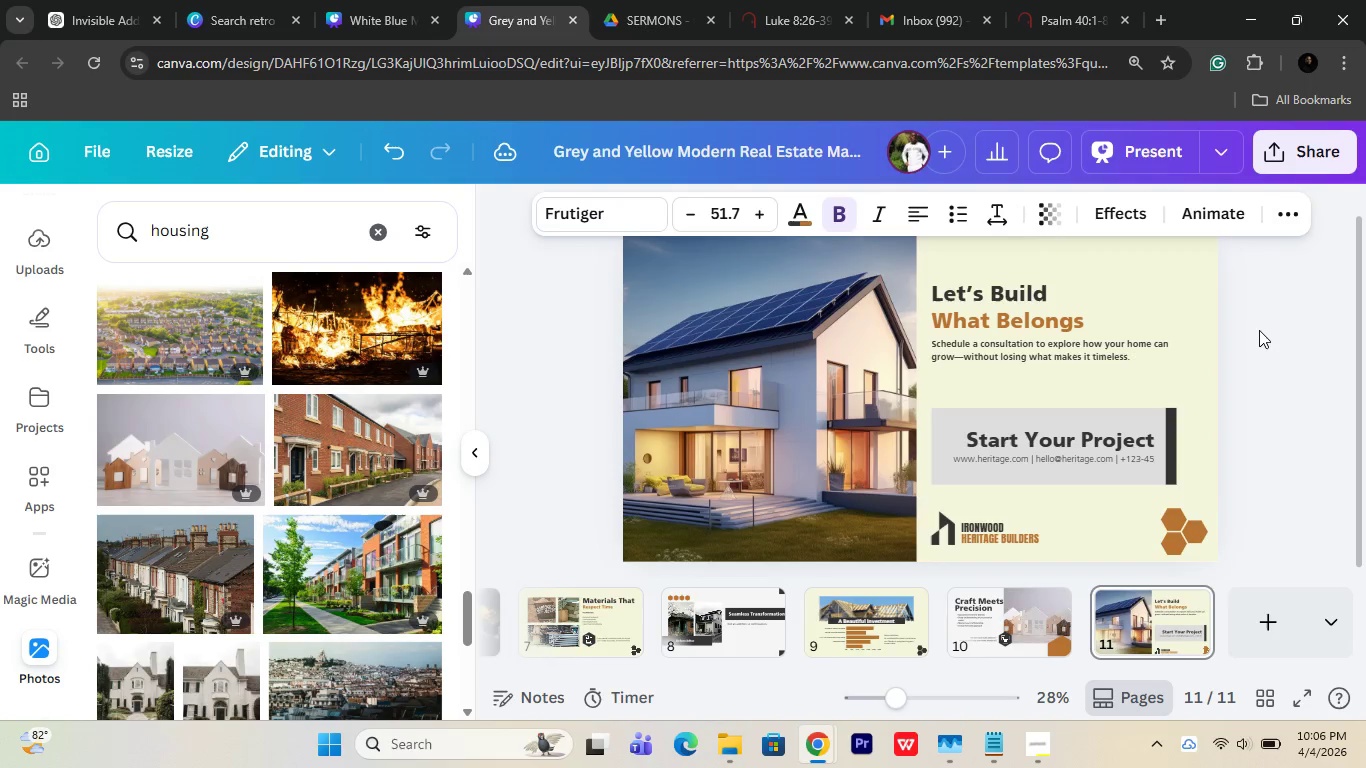 
key(ArrowUp)
 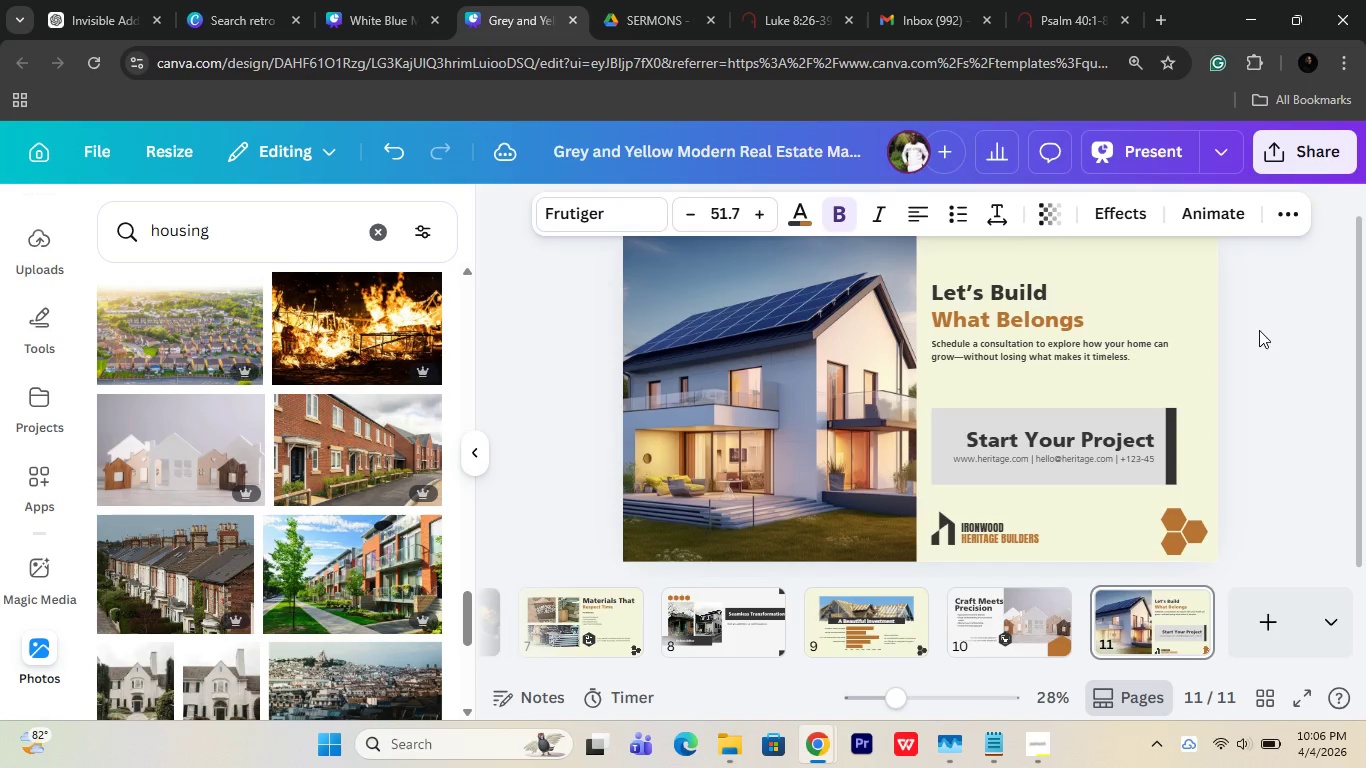 
left_click([1259, 330])
 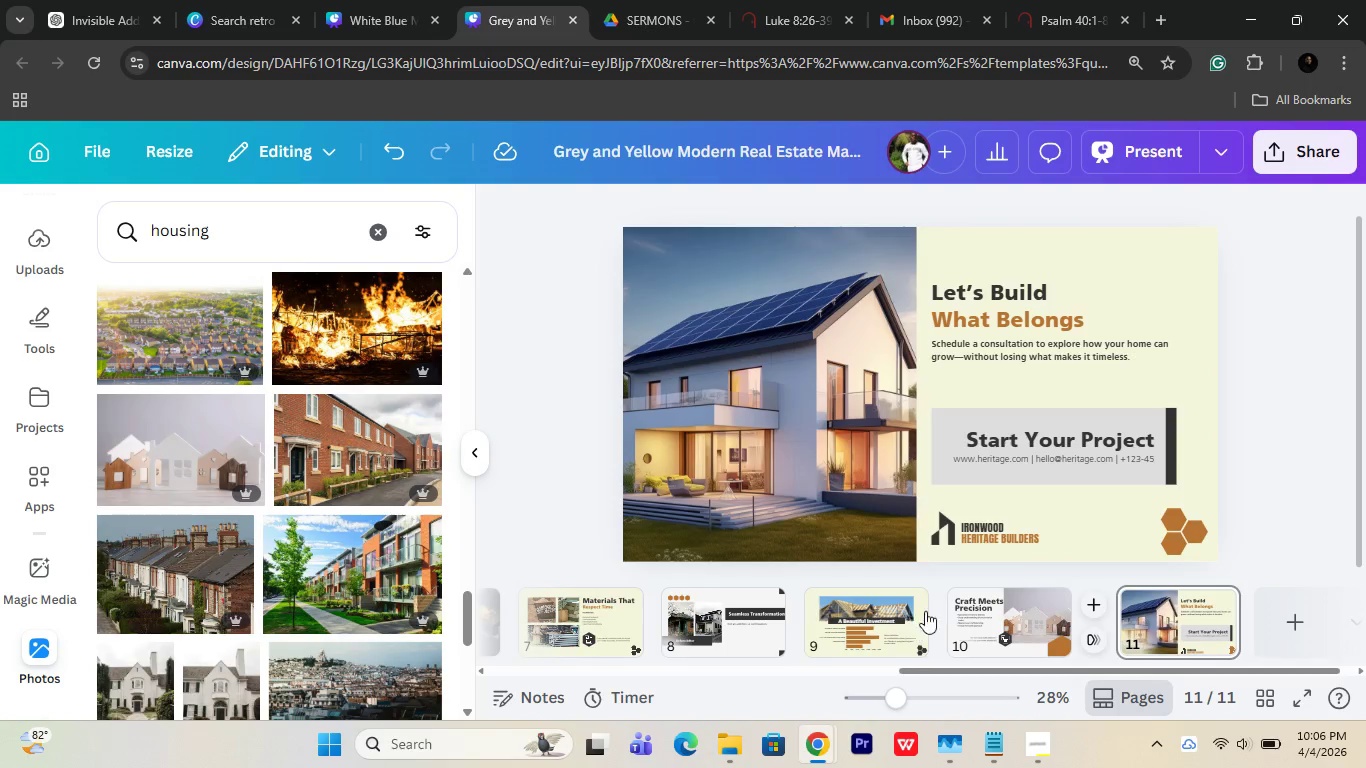 
left_click([972, 601])
 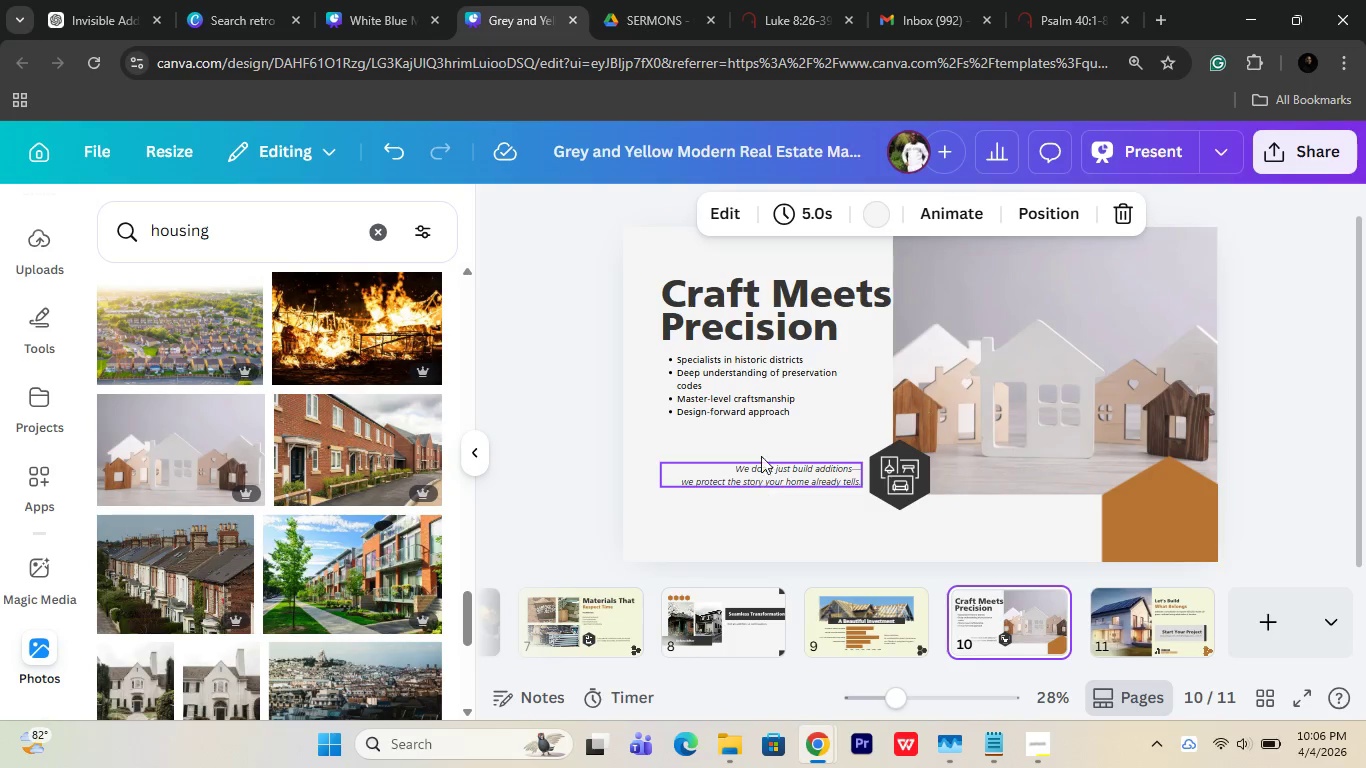 
left_click([766, 308])
 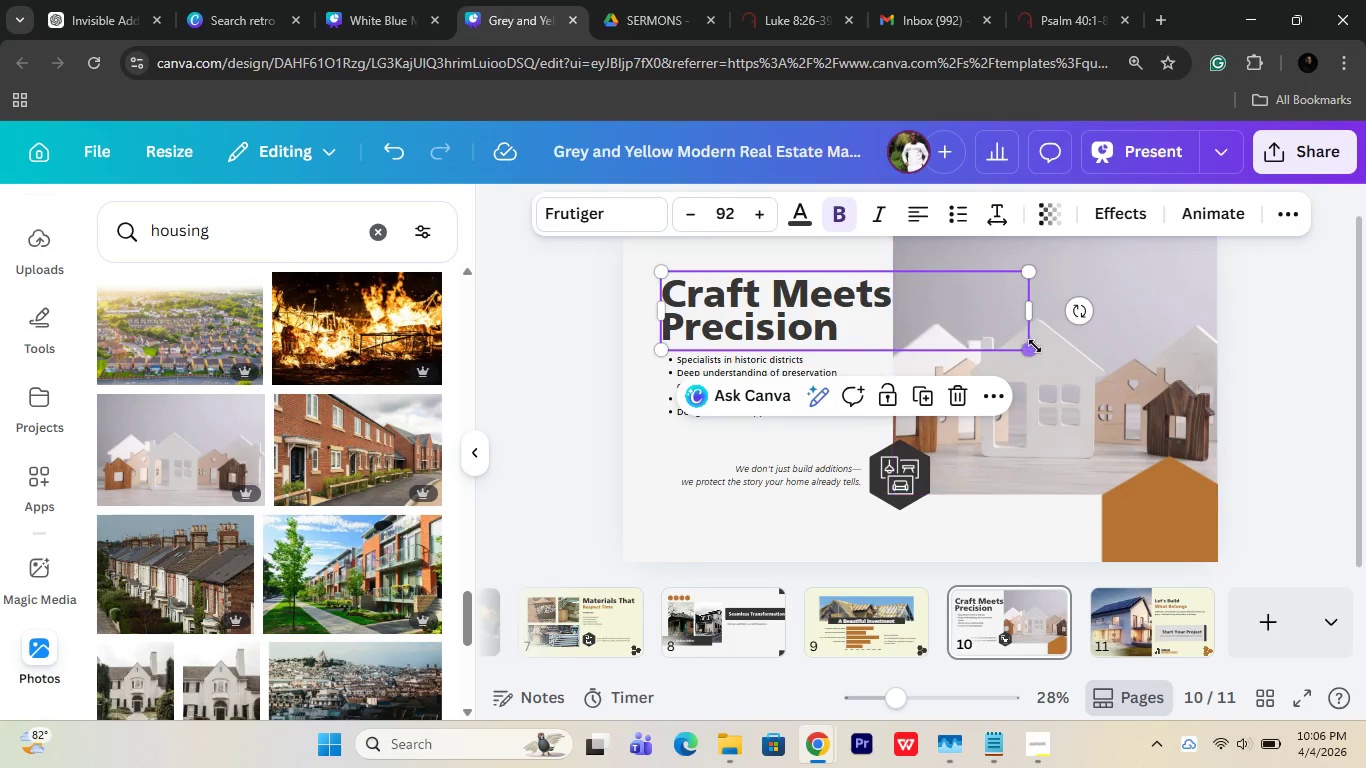 
left_click_drag(start_coordinate=[1035, 346], to_coordinate=[978, 334])
 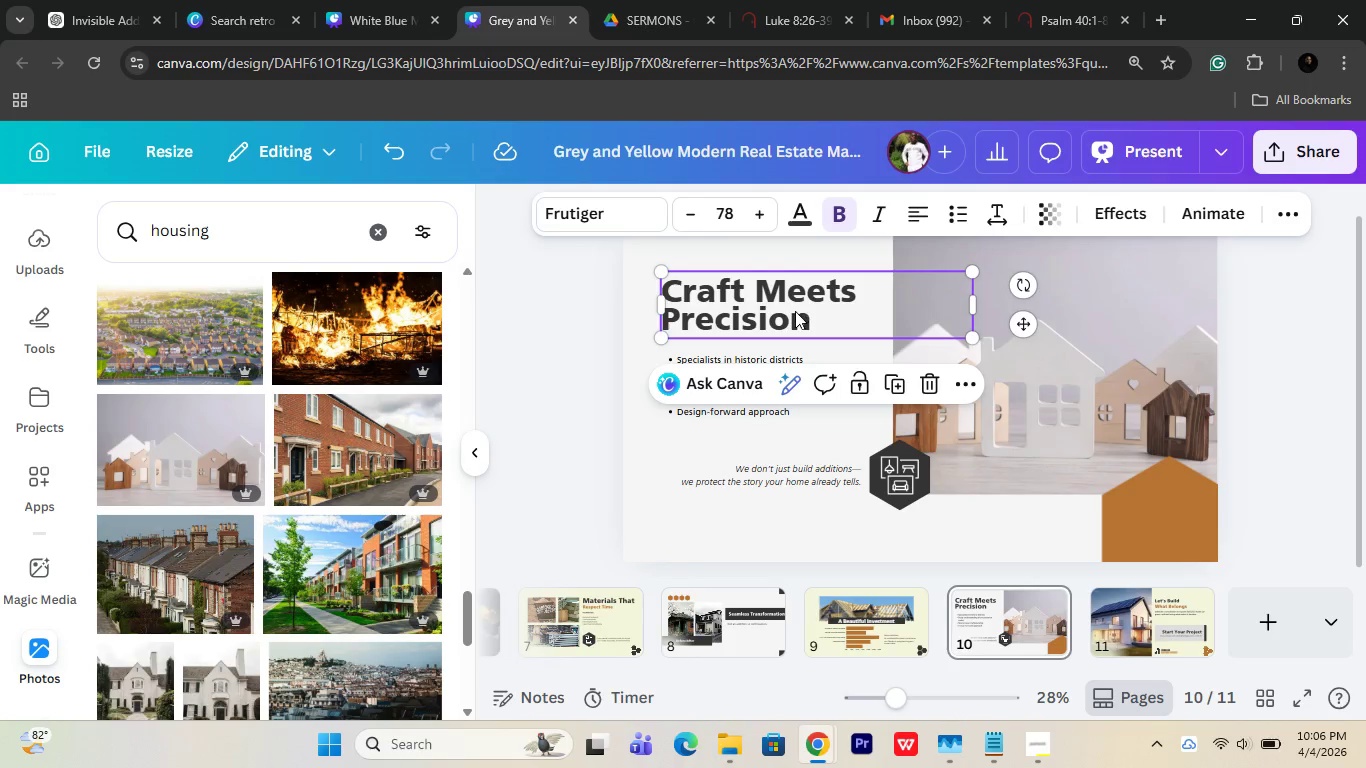 
left_click_drag(start_coordinate=[796, 310], to_coordinate=[797, 322])
 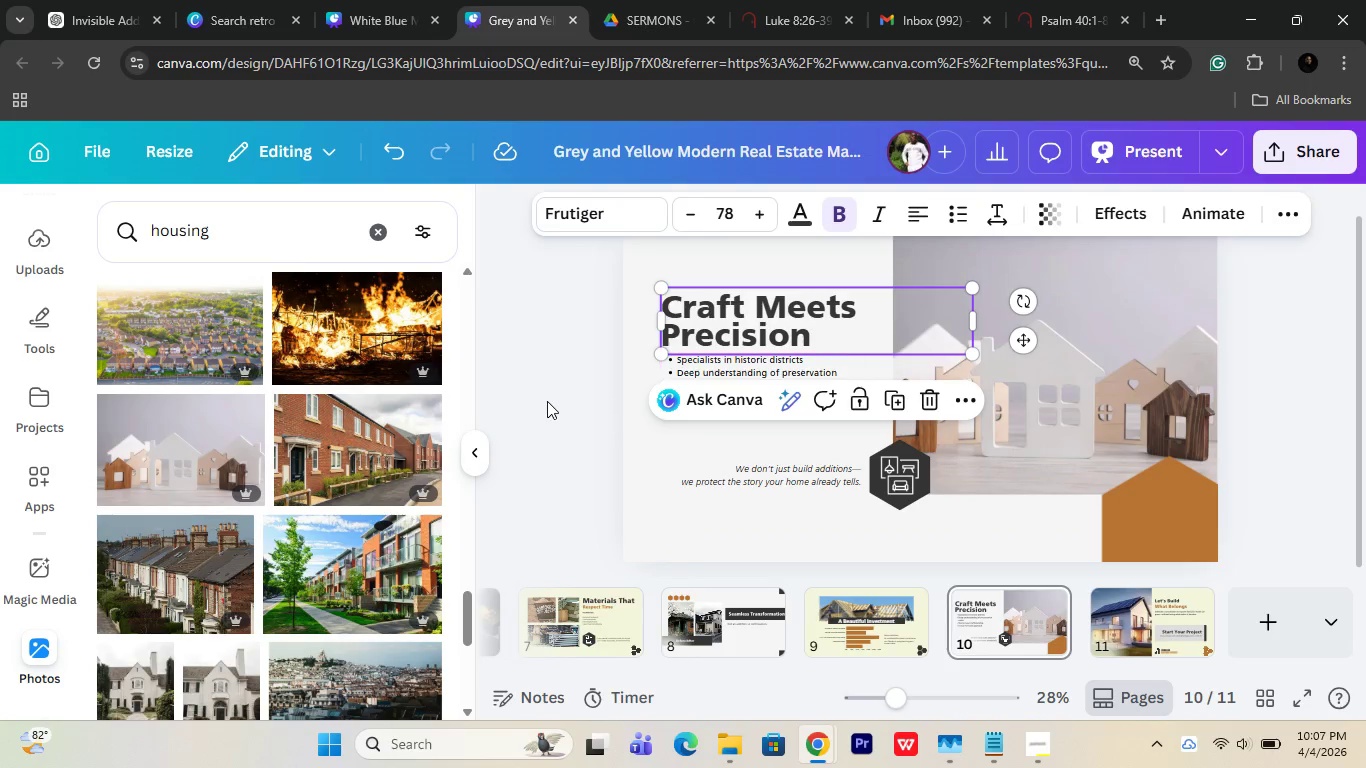 
left_click([547, 401])
 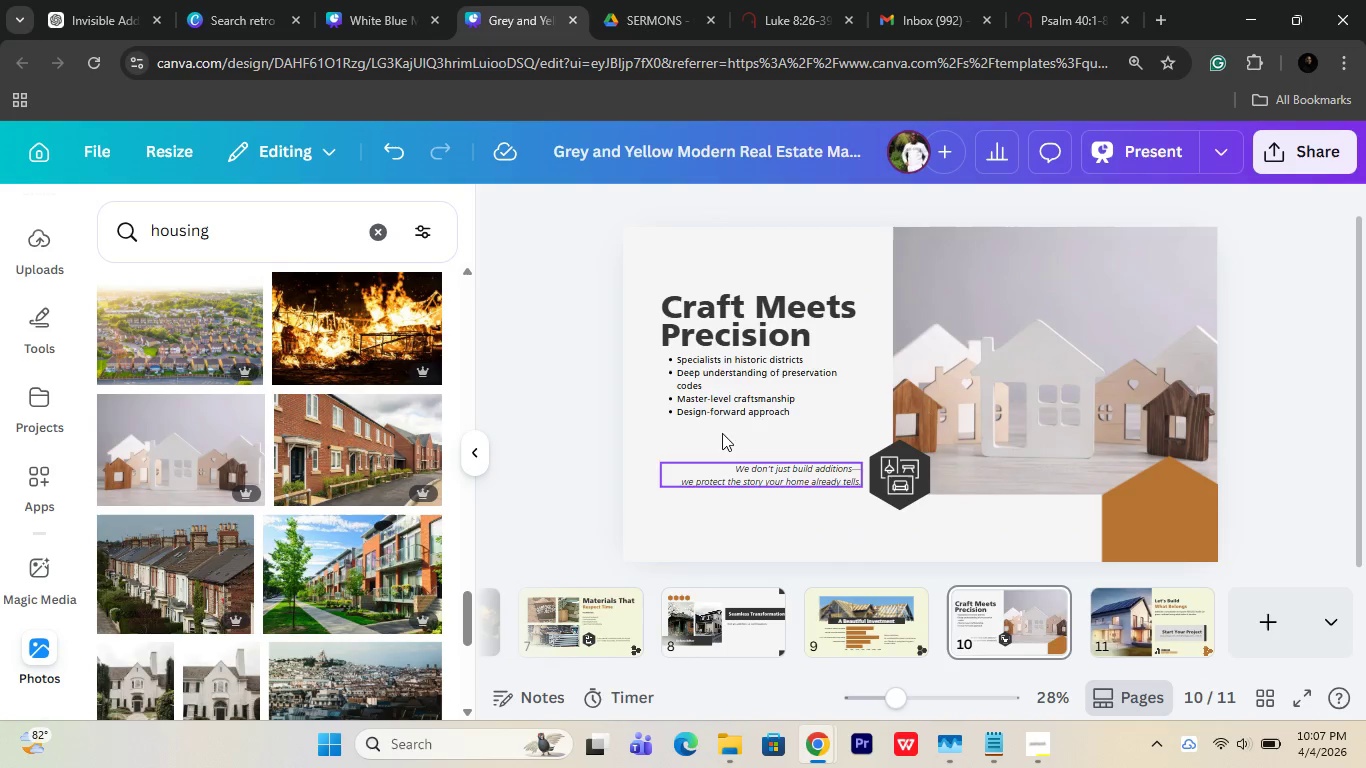 
double_click([711, 328])
 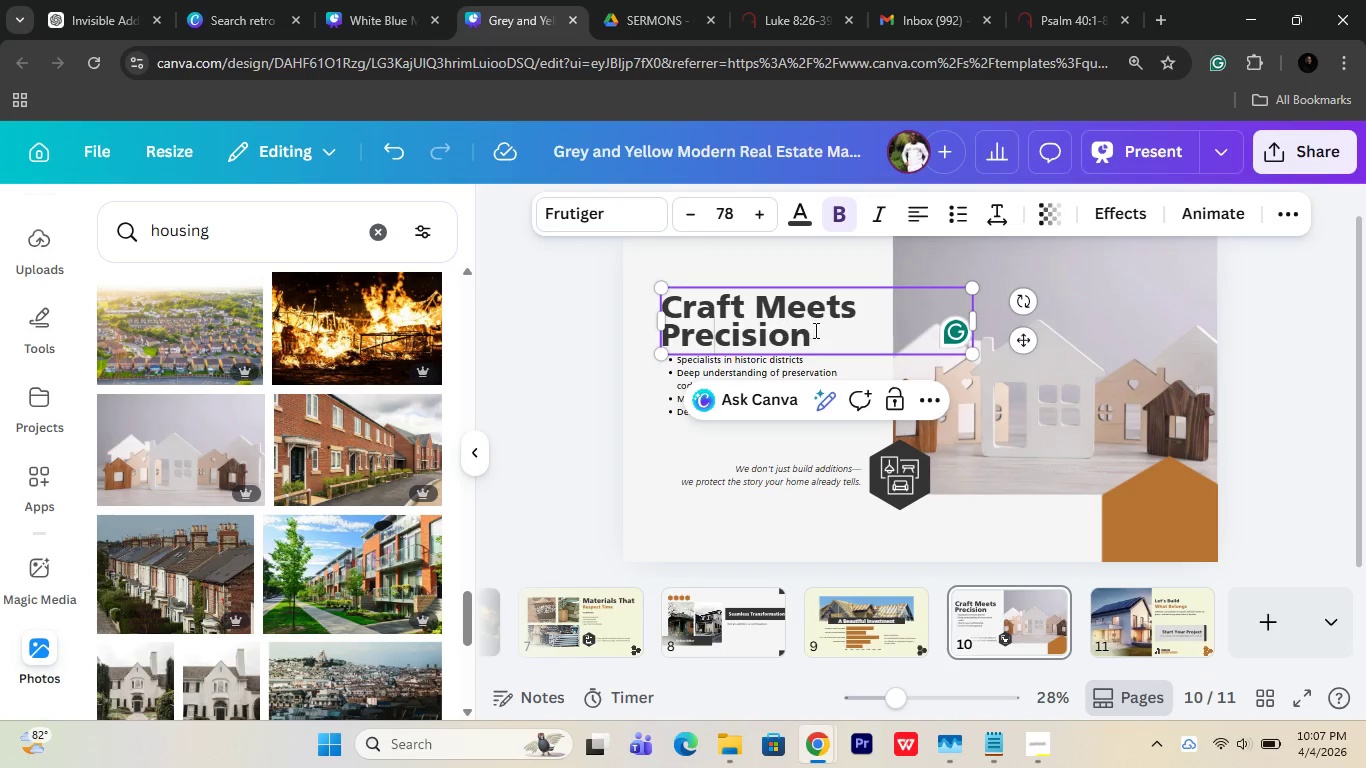 
left_click_drag(start_coordinate=[815, 330], to_coordinate=[663, 332])
 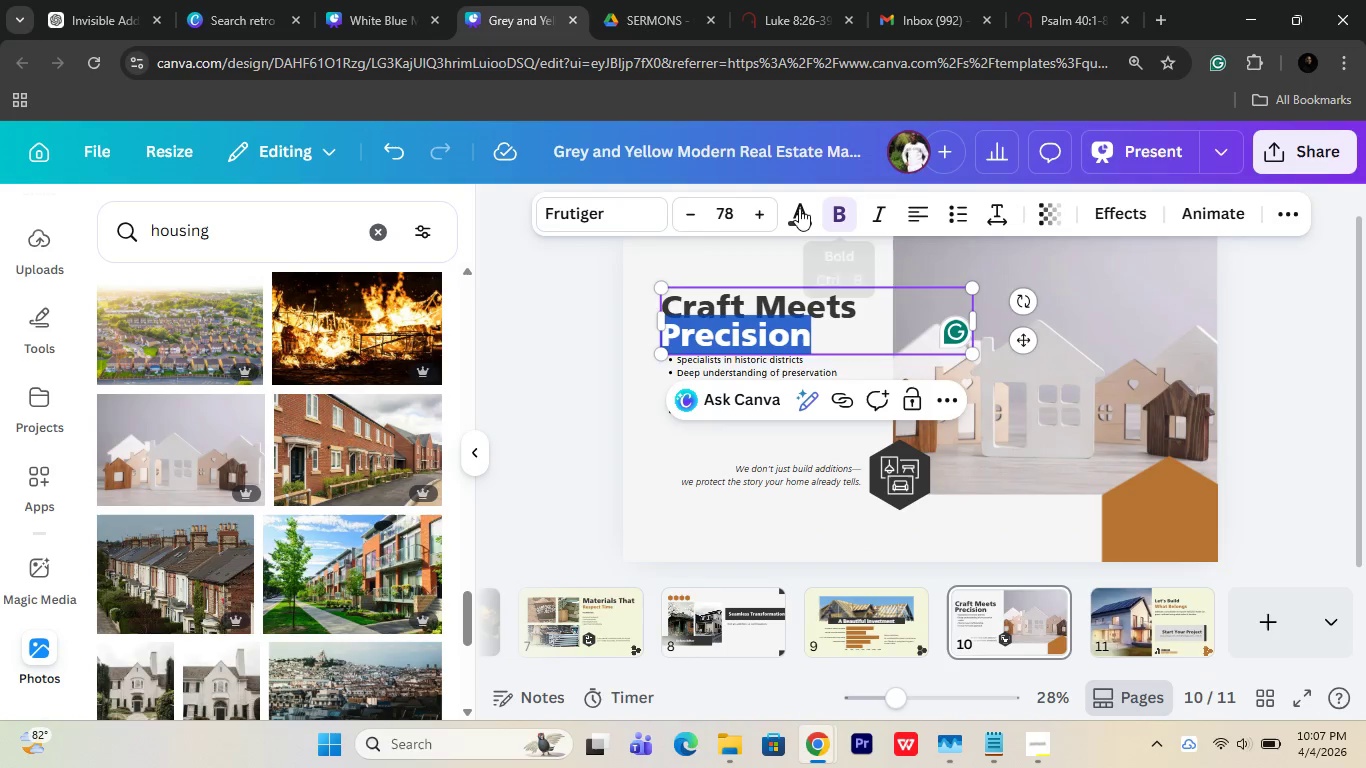 
left_click([799, 208])
 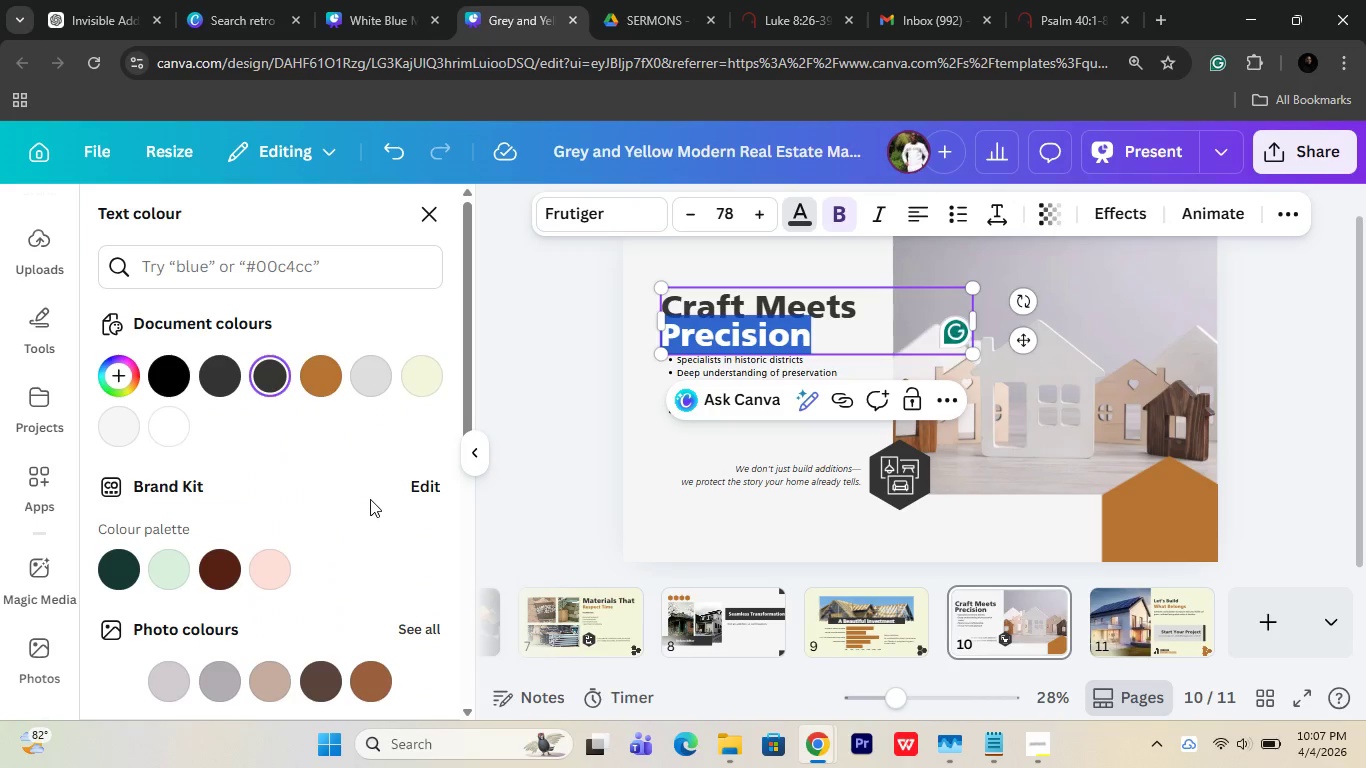 
left_click([324, 388])
 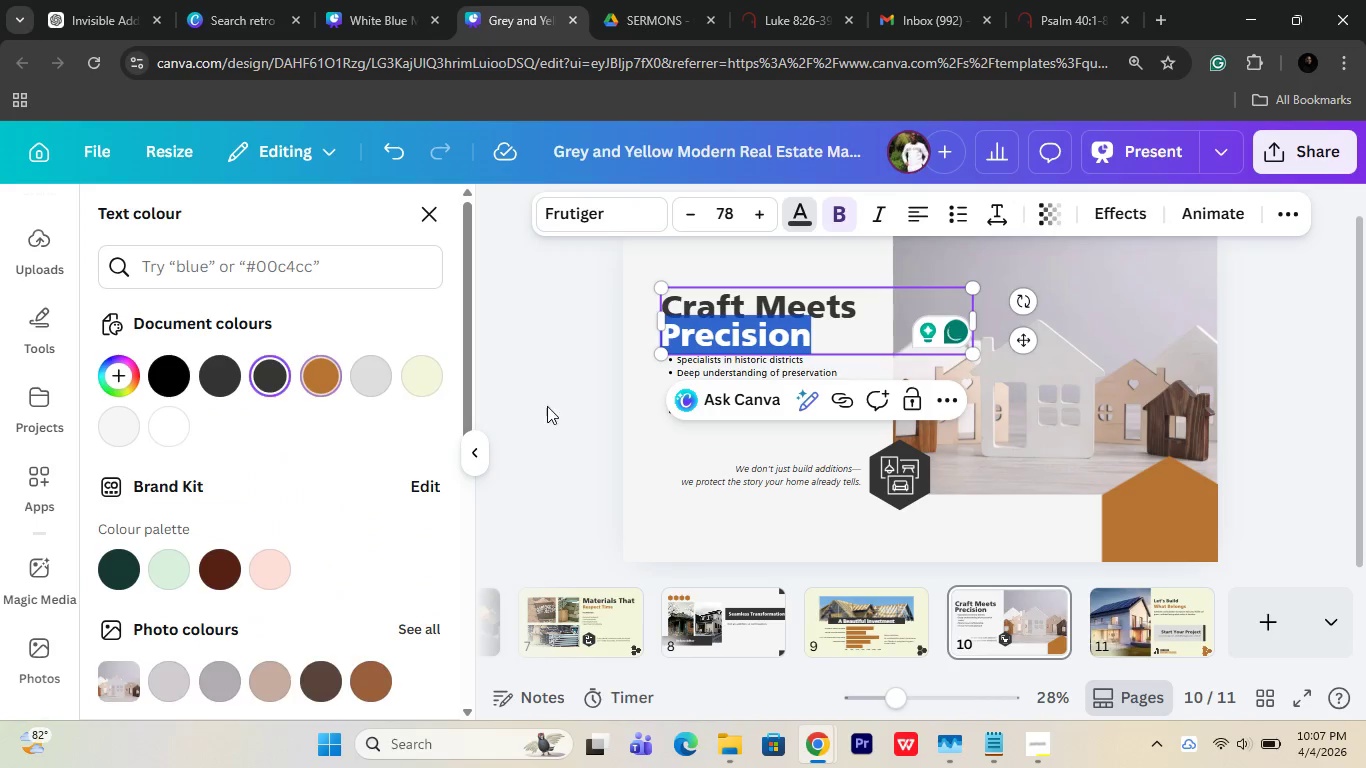 
double_click([578, 380])
 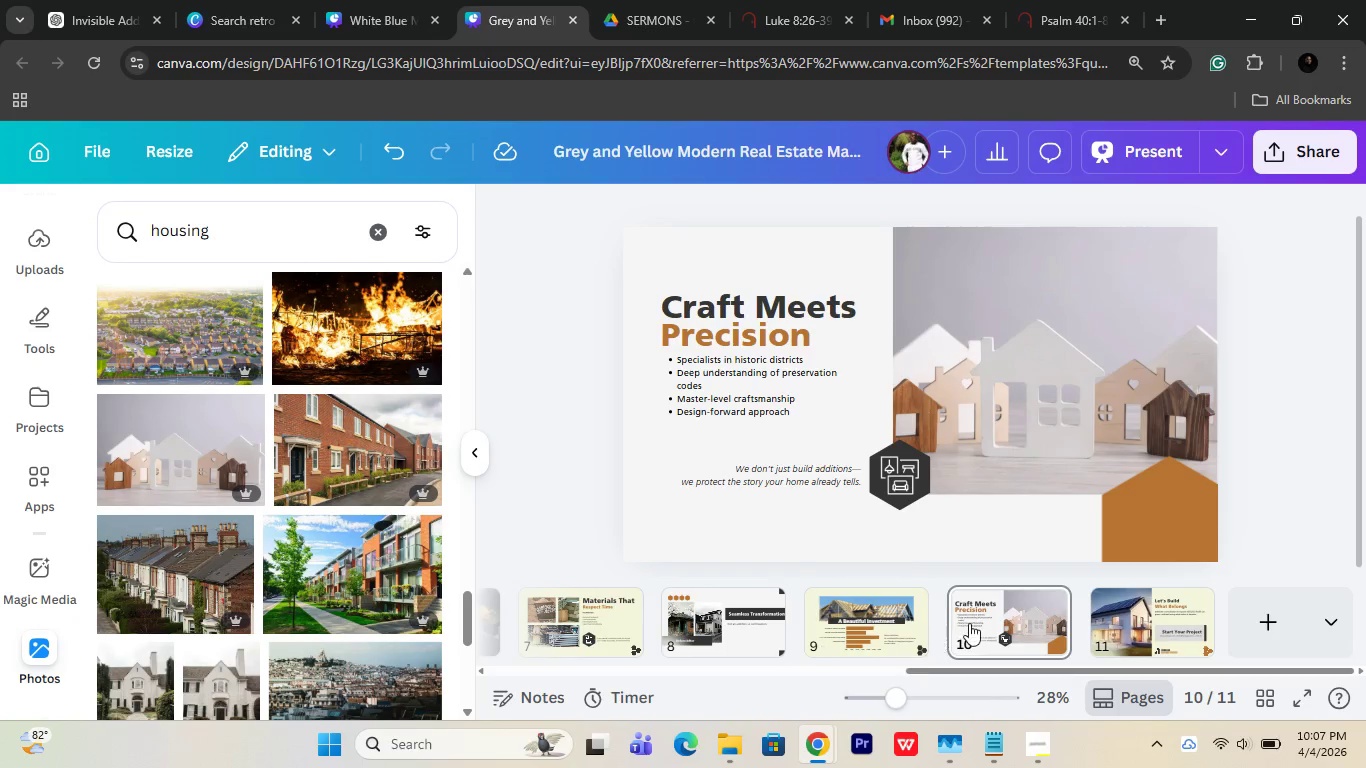 
left_click([849, 620])
 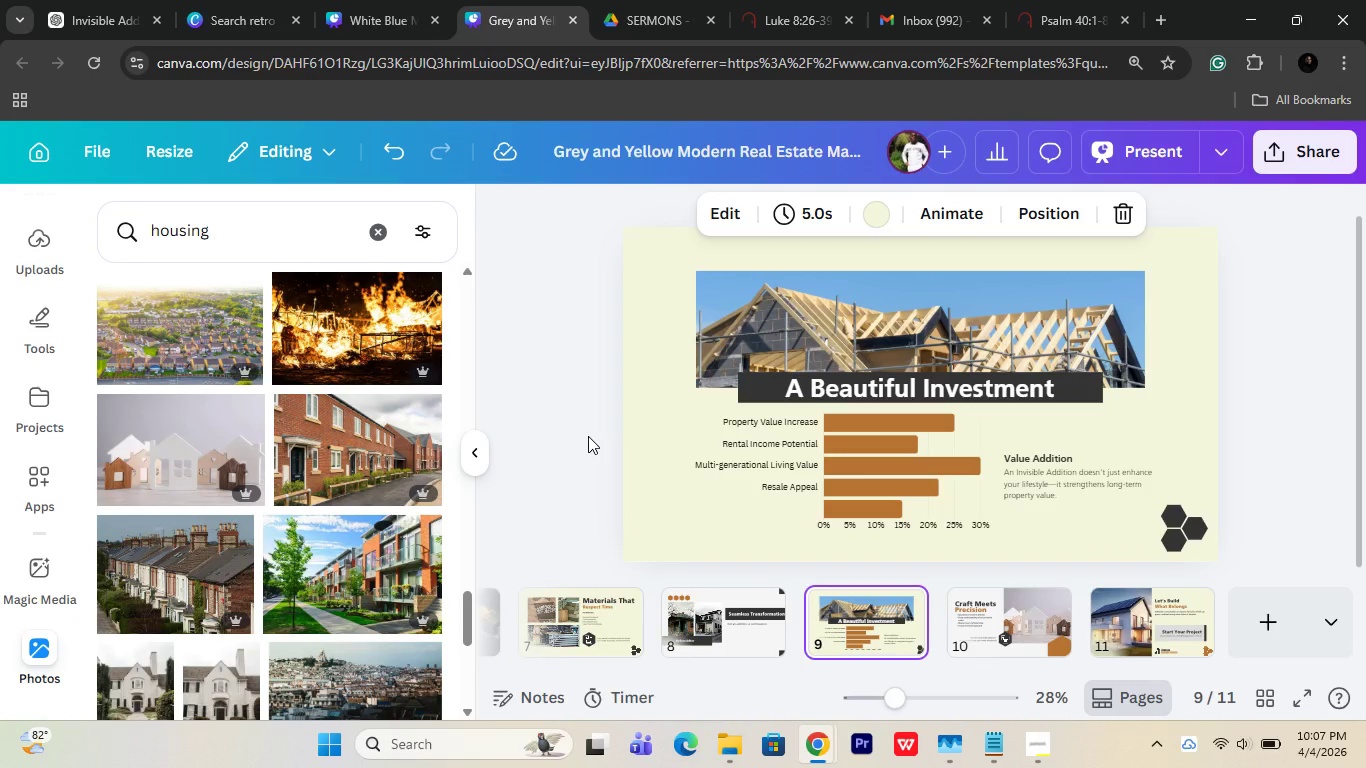 
wait(6.14)
 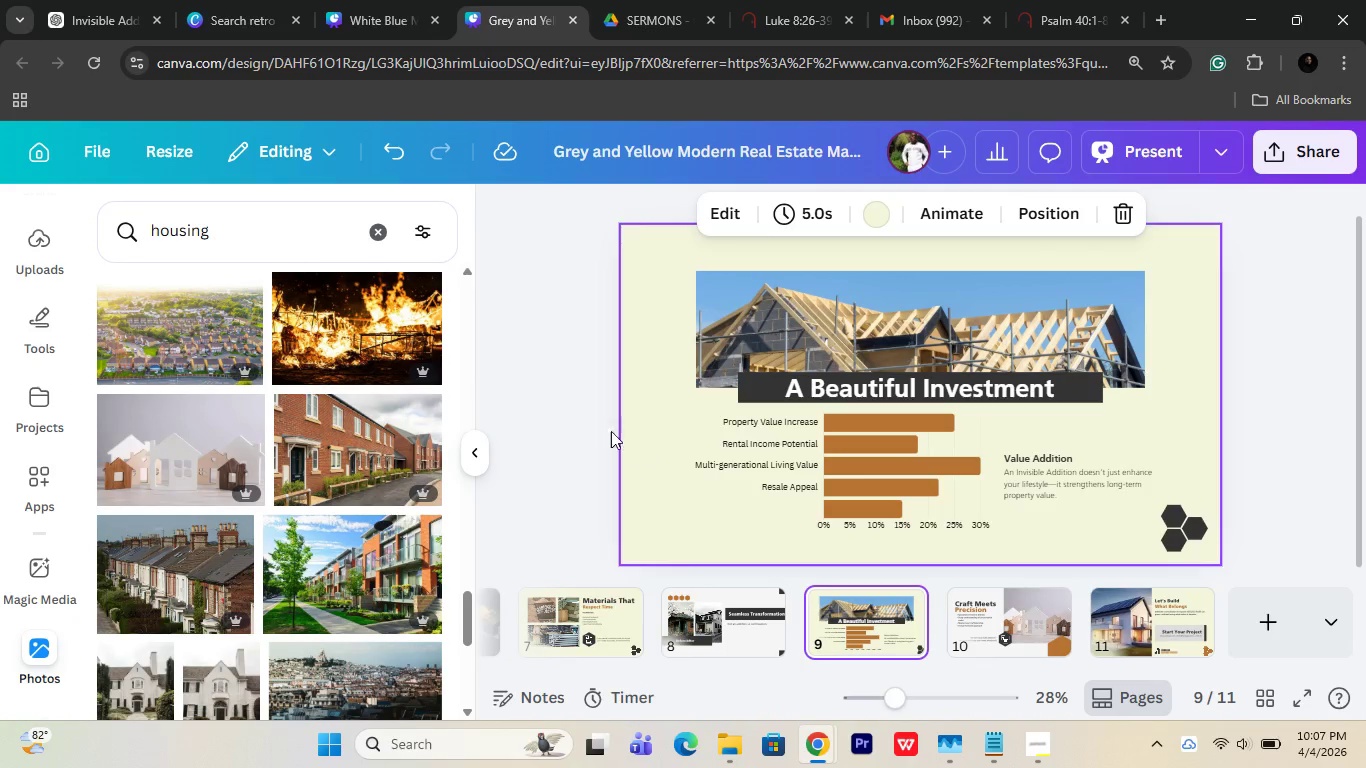 
left_click([700, 586])
 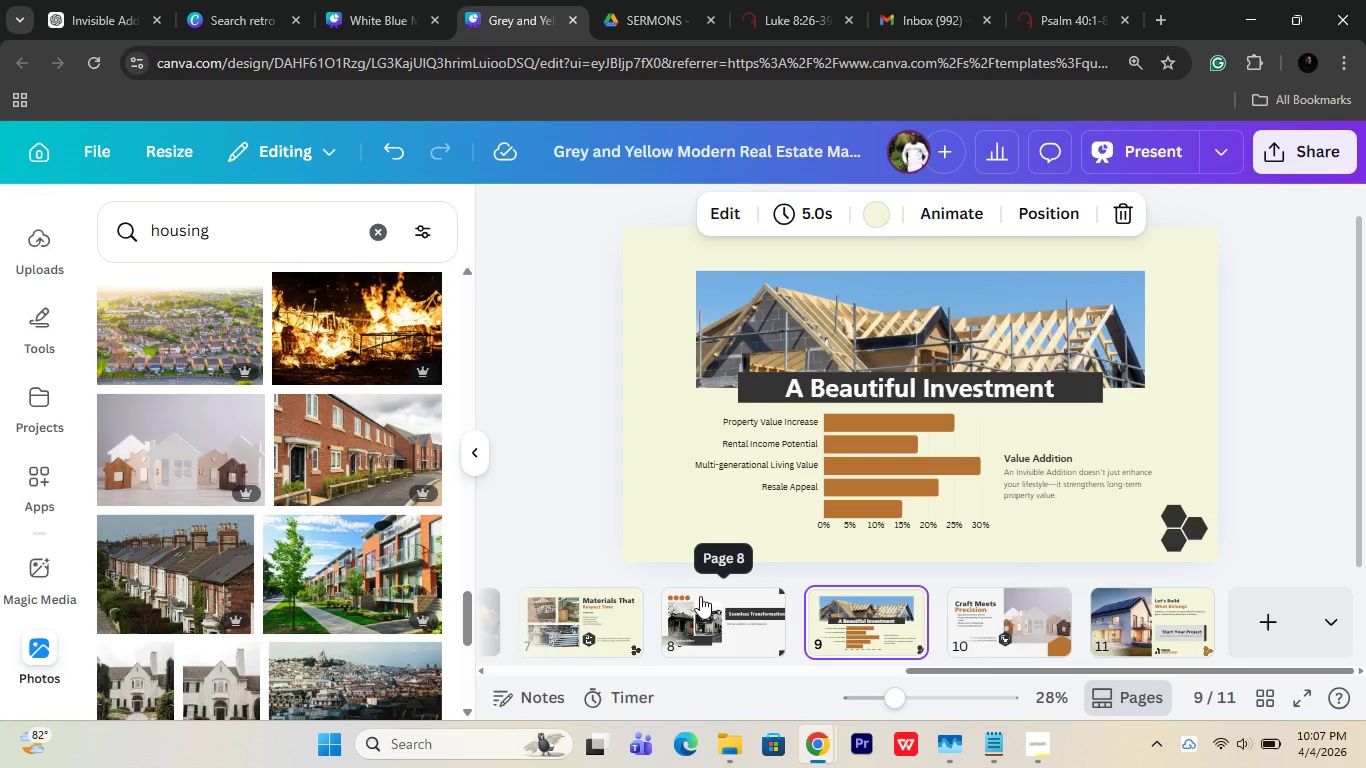 
left_click([700, 600])
 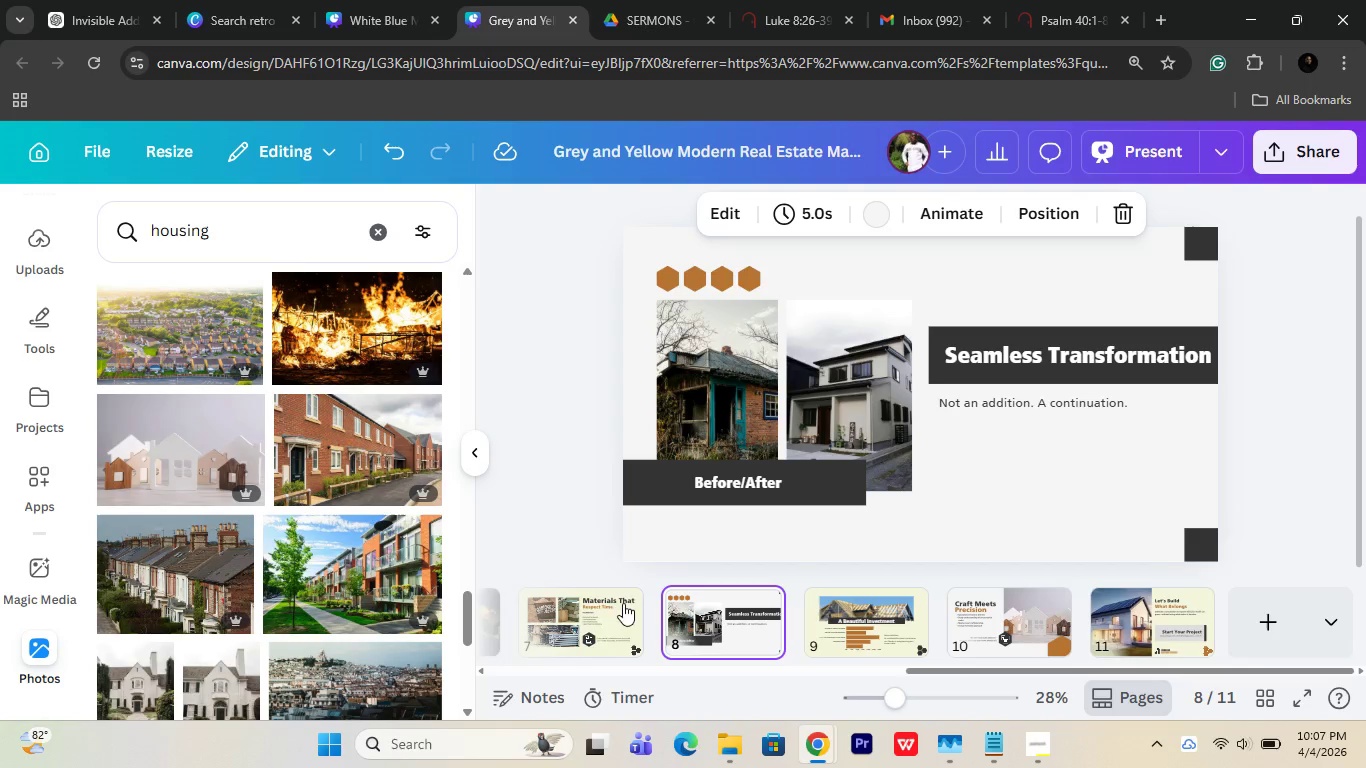 
left_click([599, 619])
 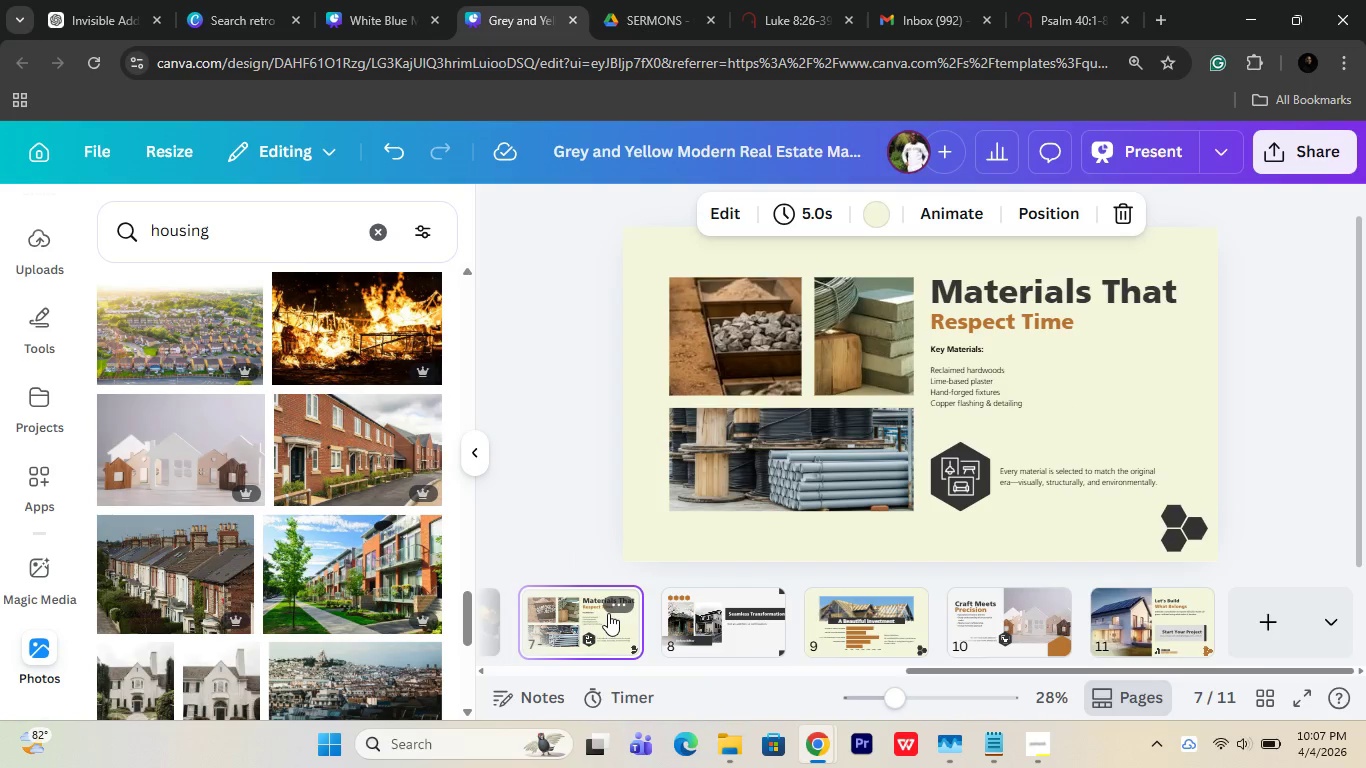 
scroll: coordinate [609, 614], scroll_direction: up, amount: 2.0
 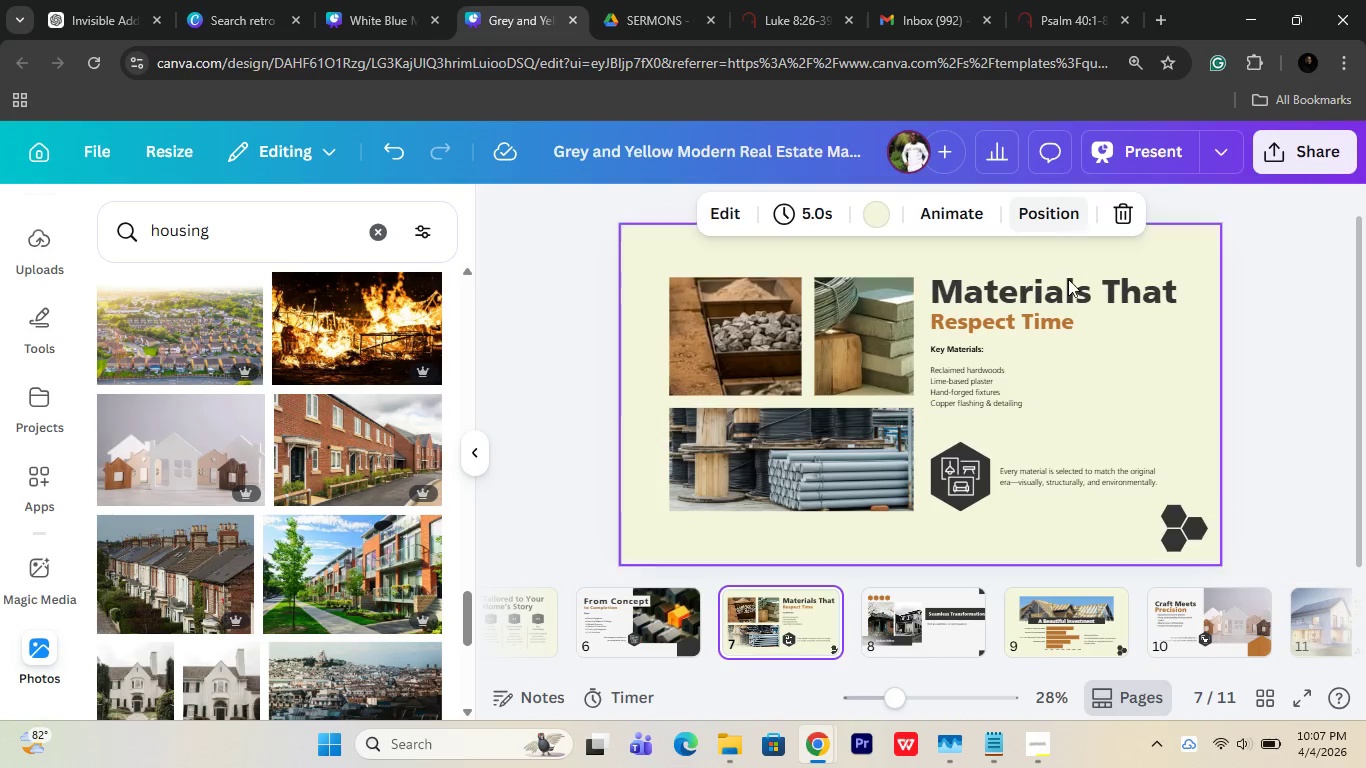 
left_click([1068, 281])
 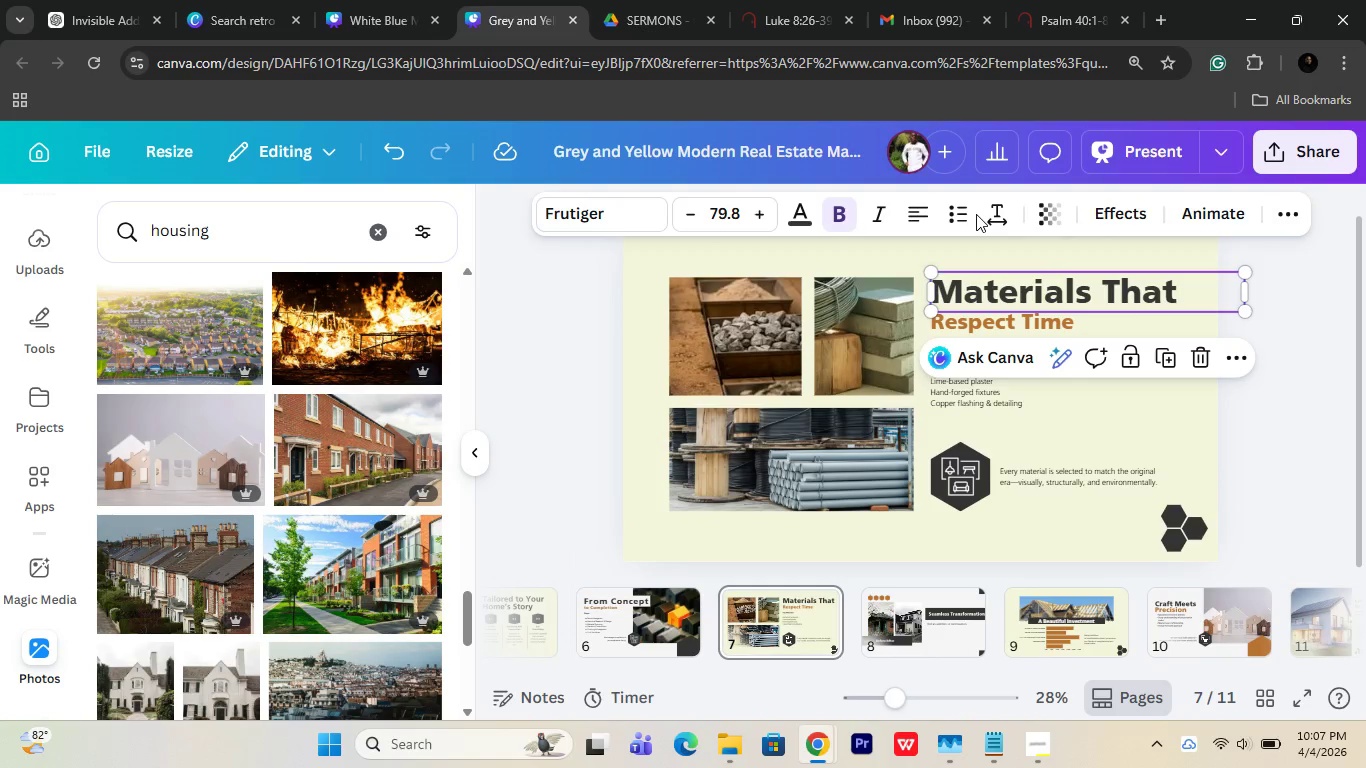 
double_click([986, 219])
 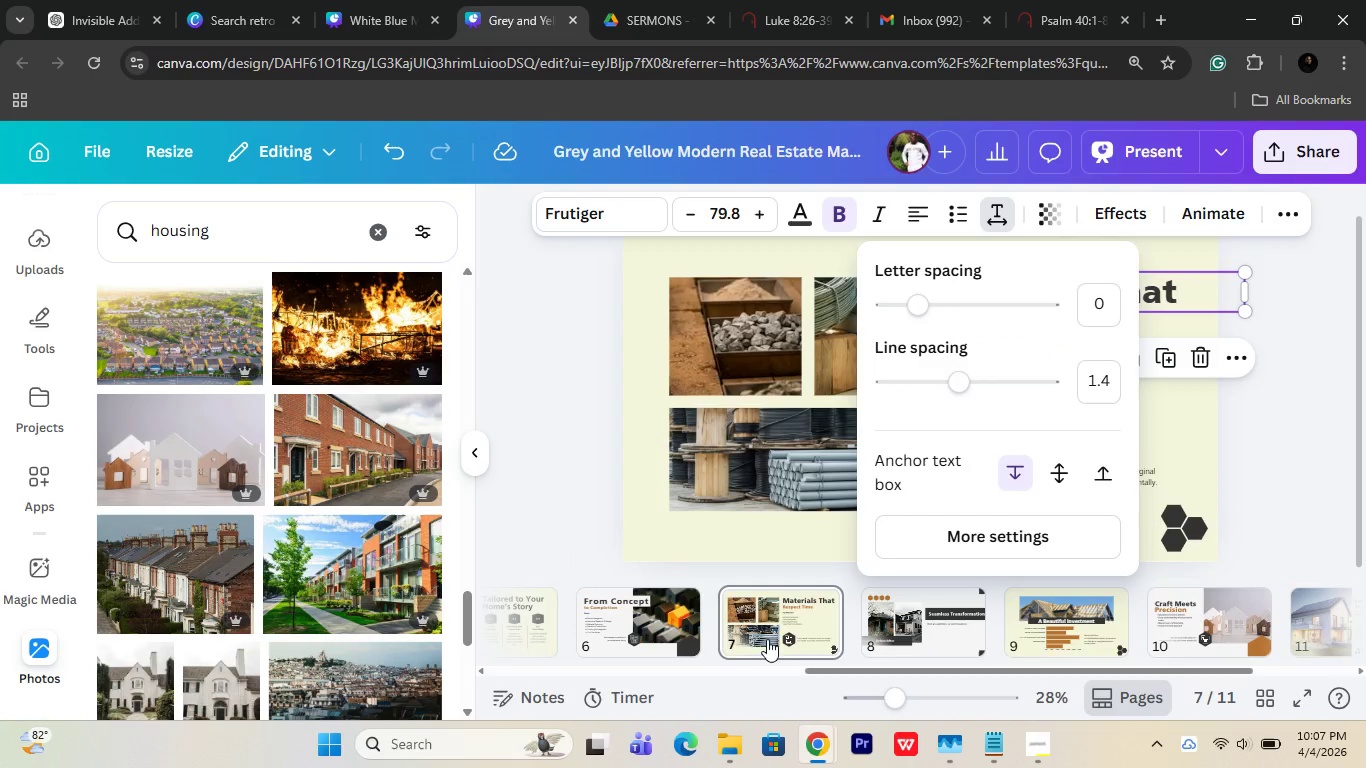 
left_click([658, 626])
 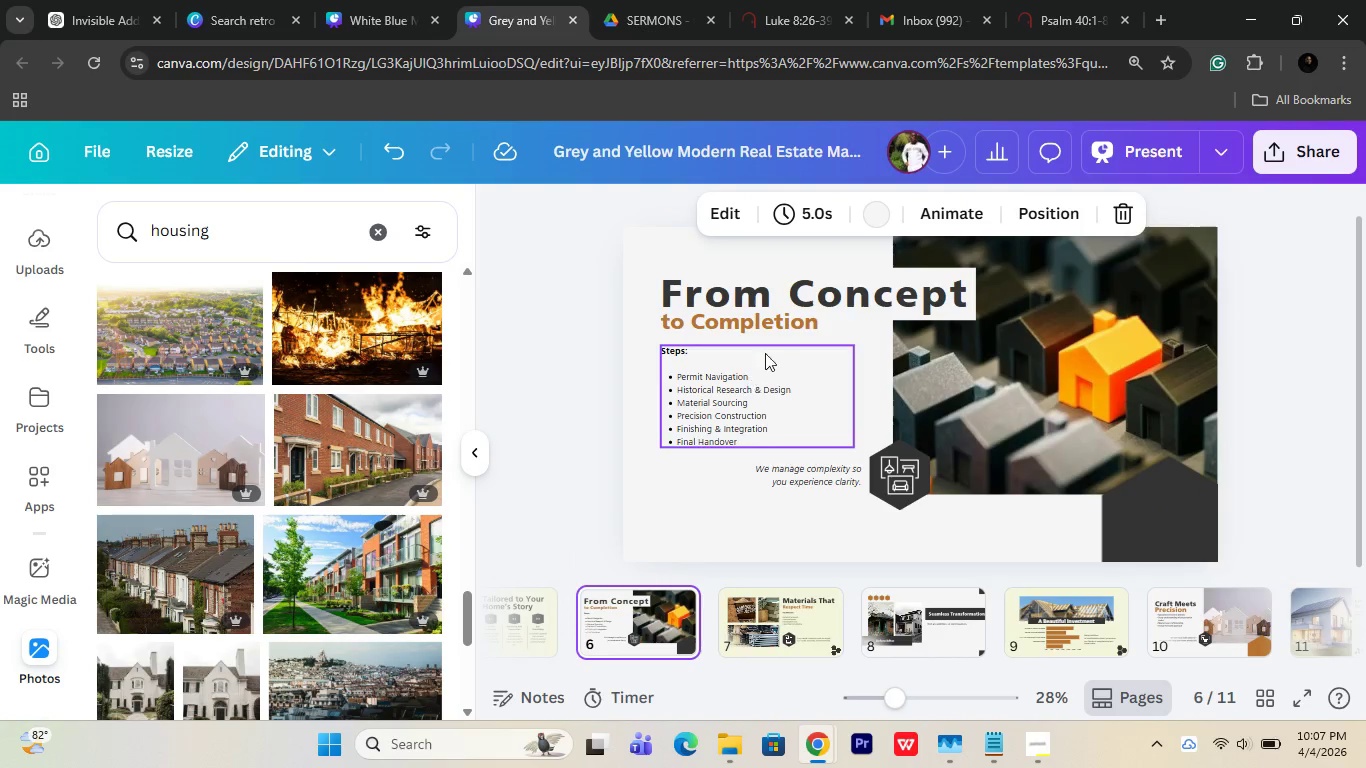 
left_click([788, 285])
 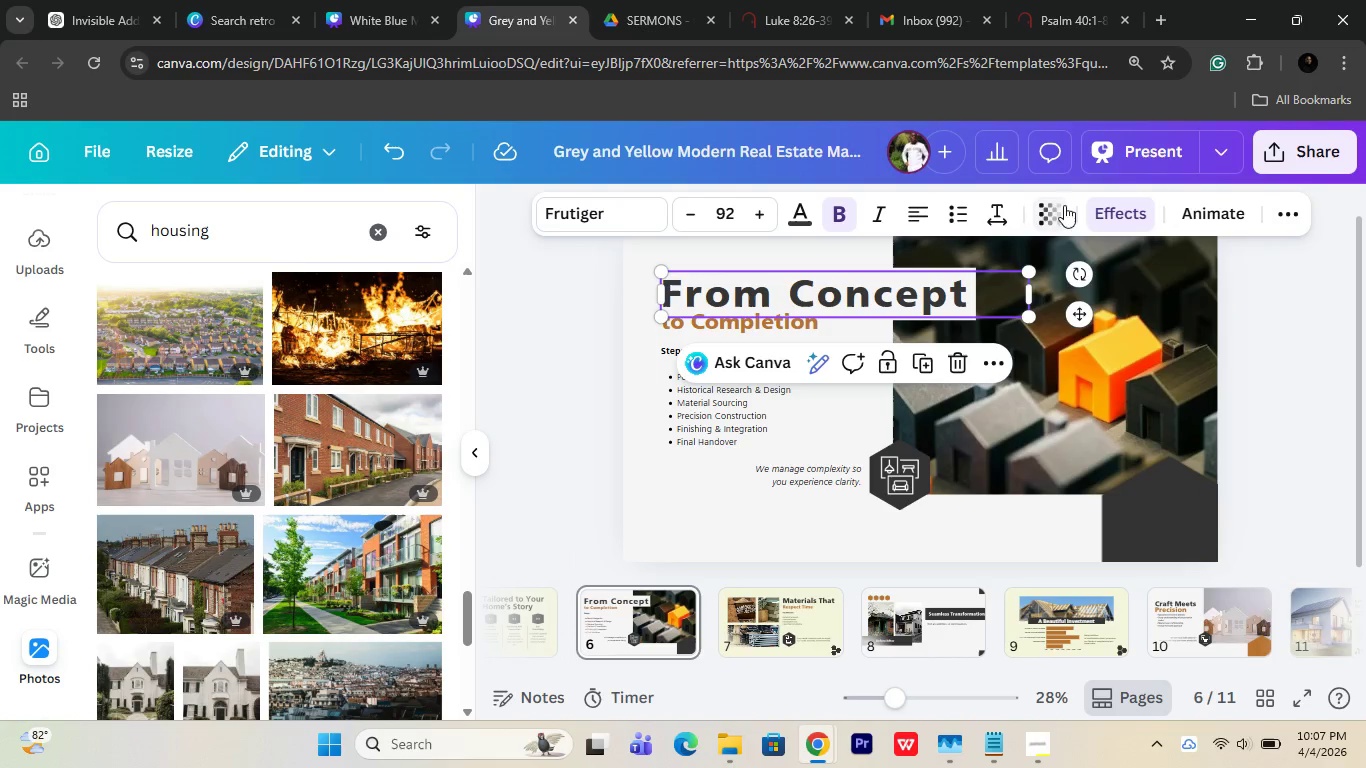 
left_click([991, 218])
 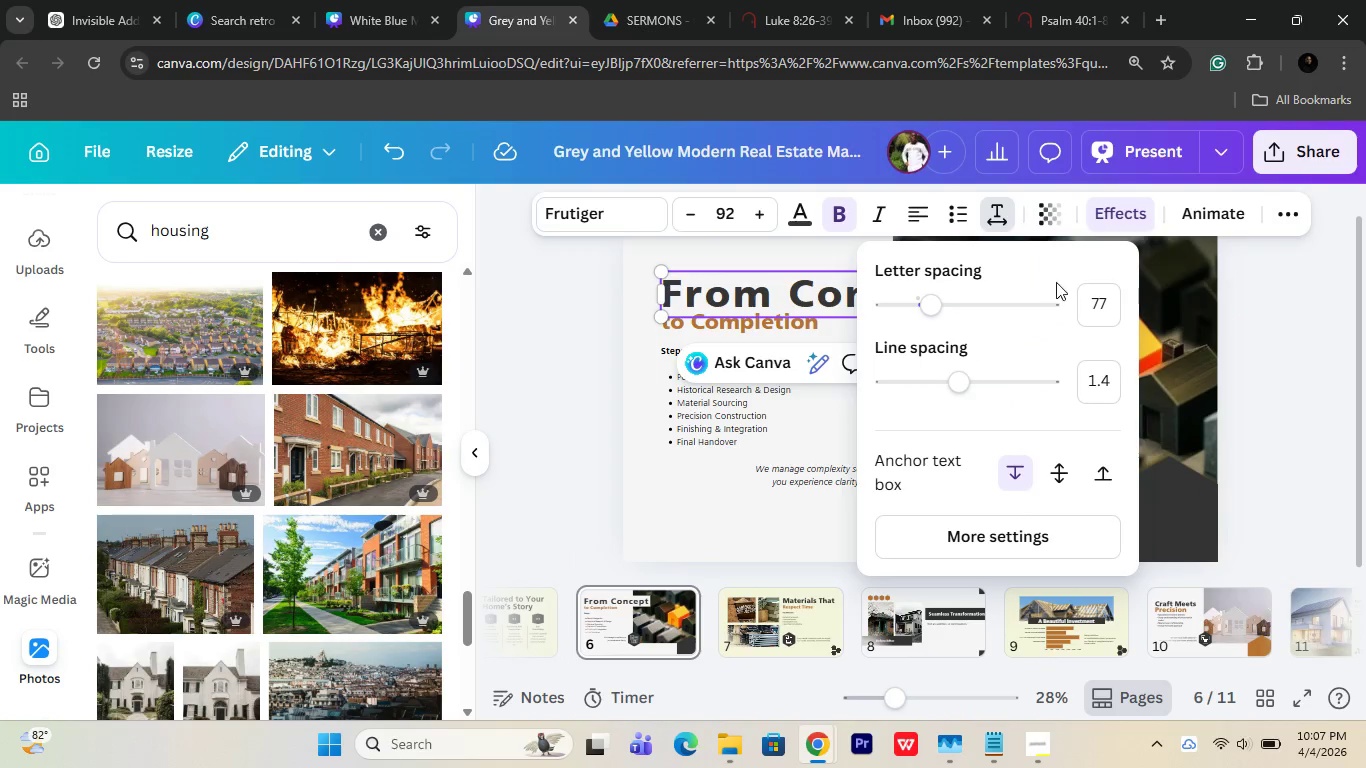 
left_click([1090, 301])
 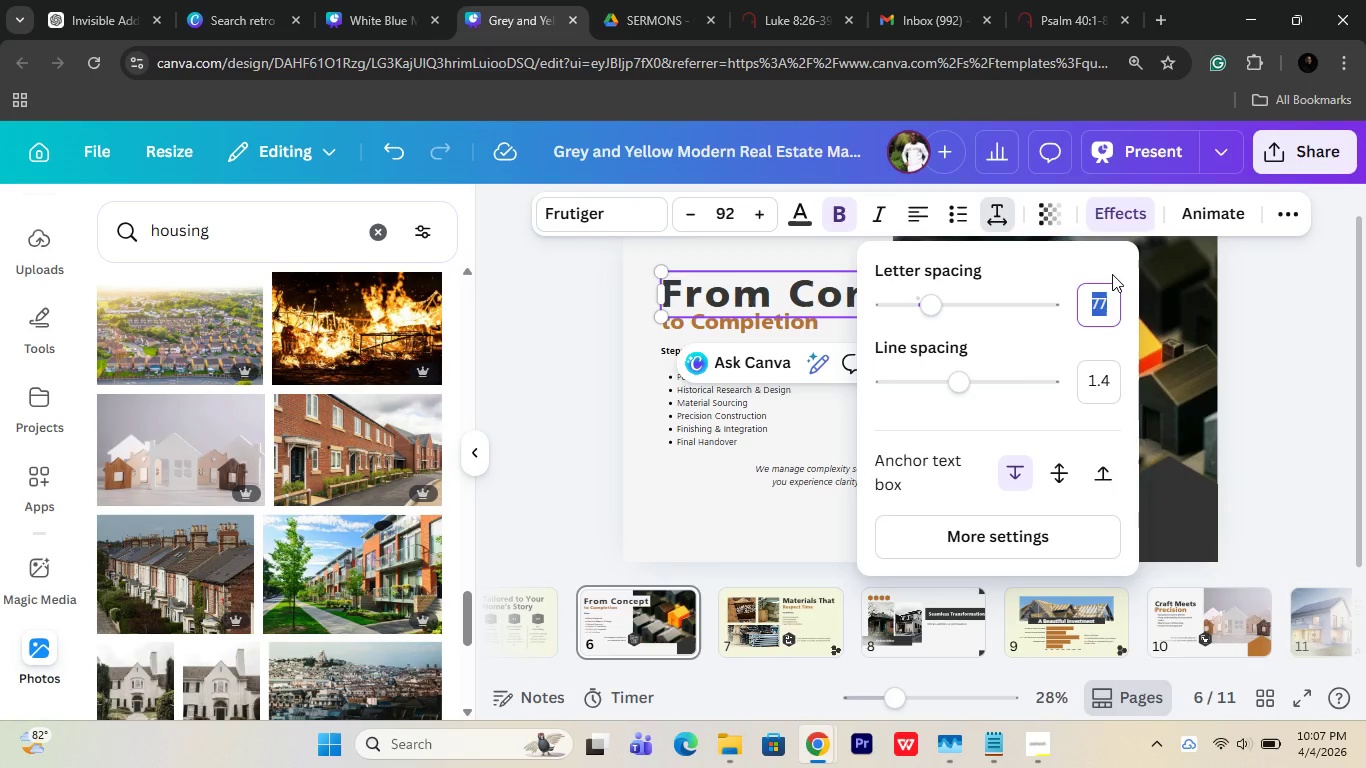 
key(0)
 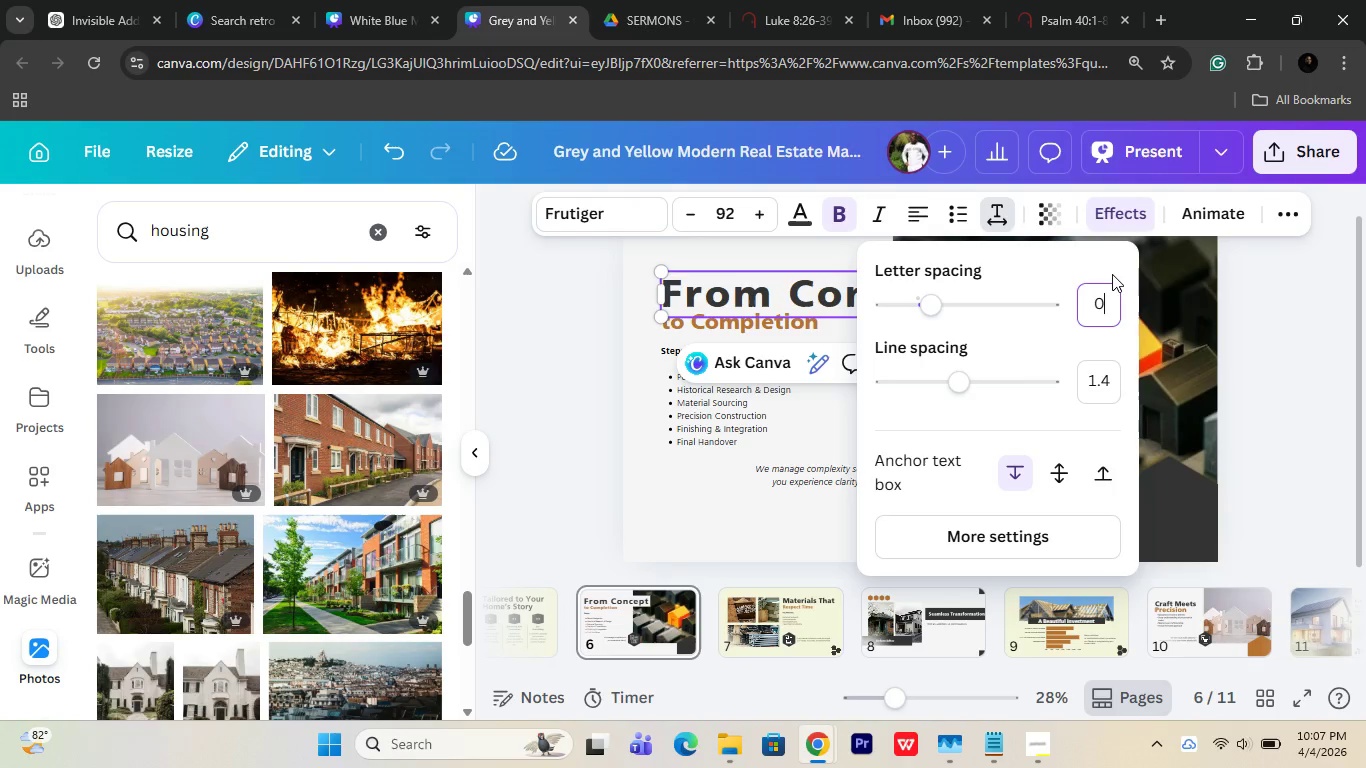 
key(Enter)